 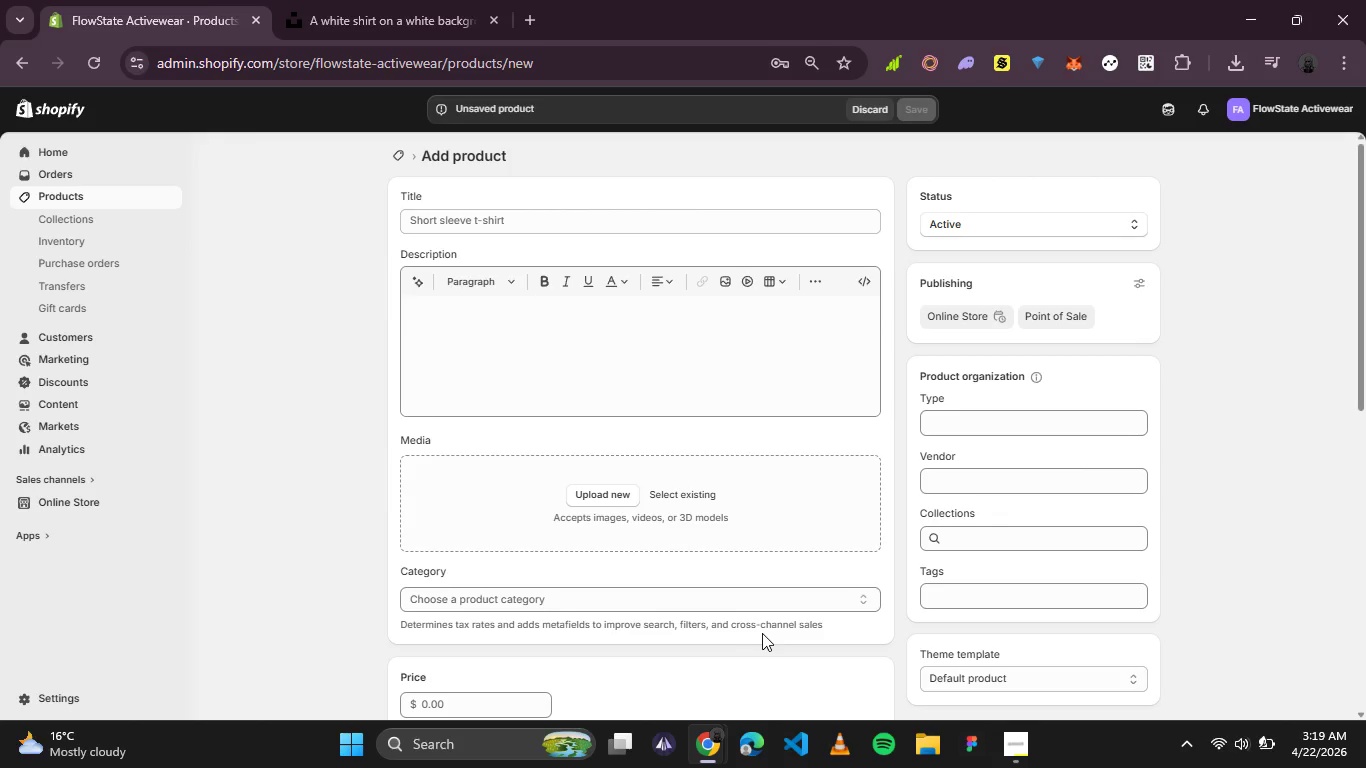 
left_click([531, 217])
 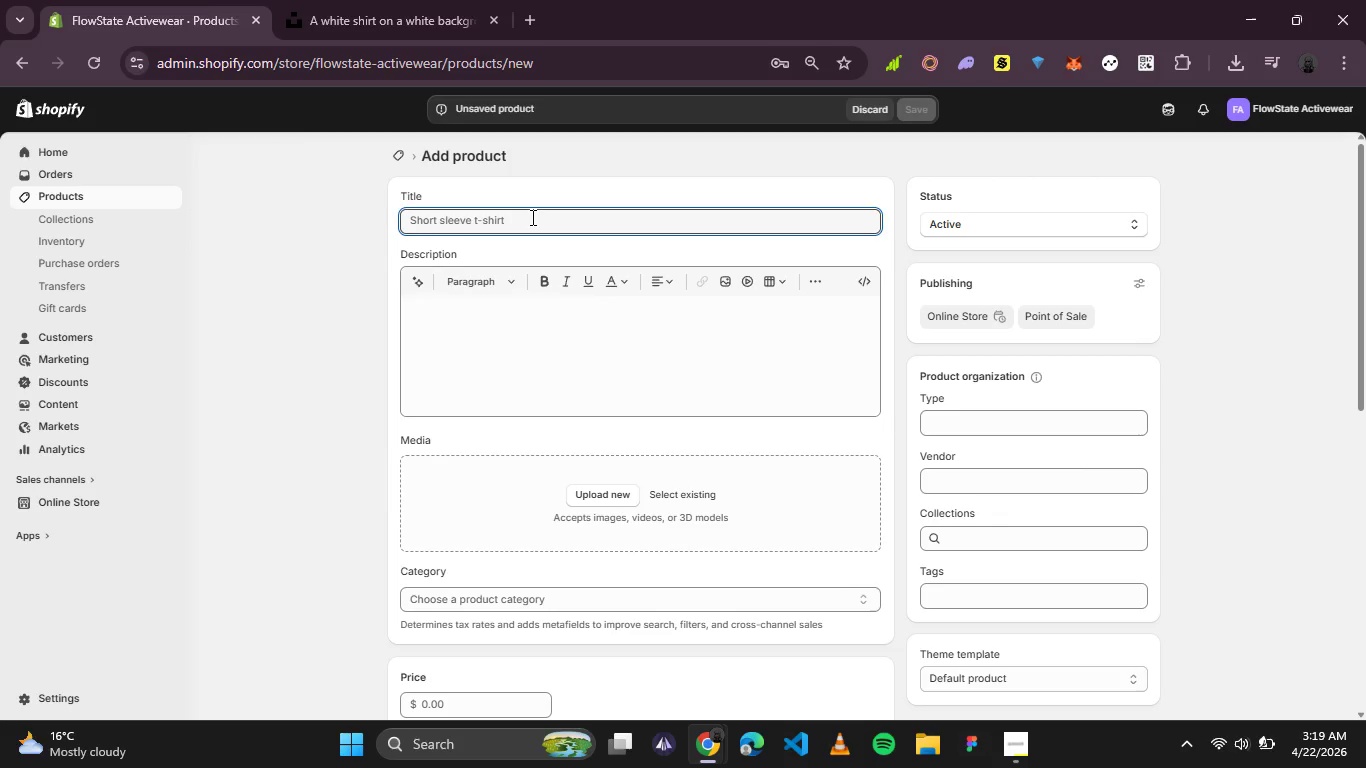 
type(Training Short)
 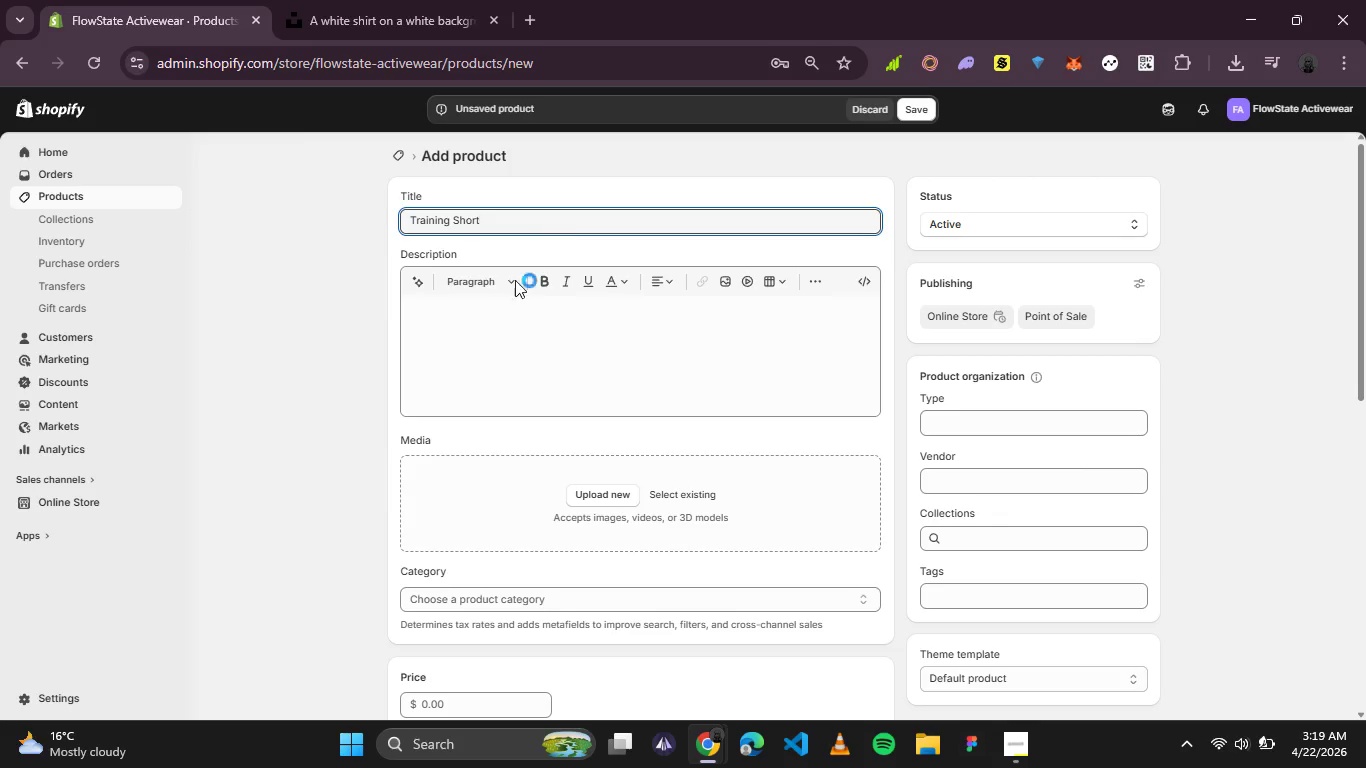 
left_click([534, 323])
 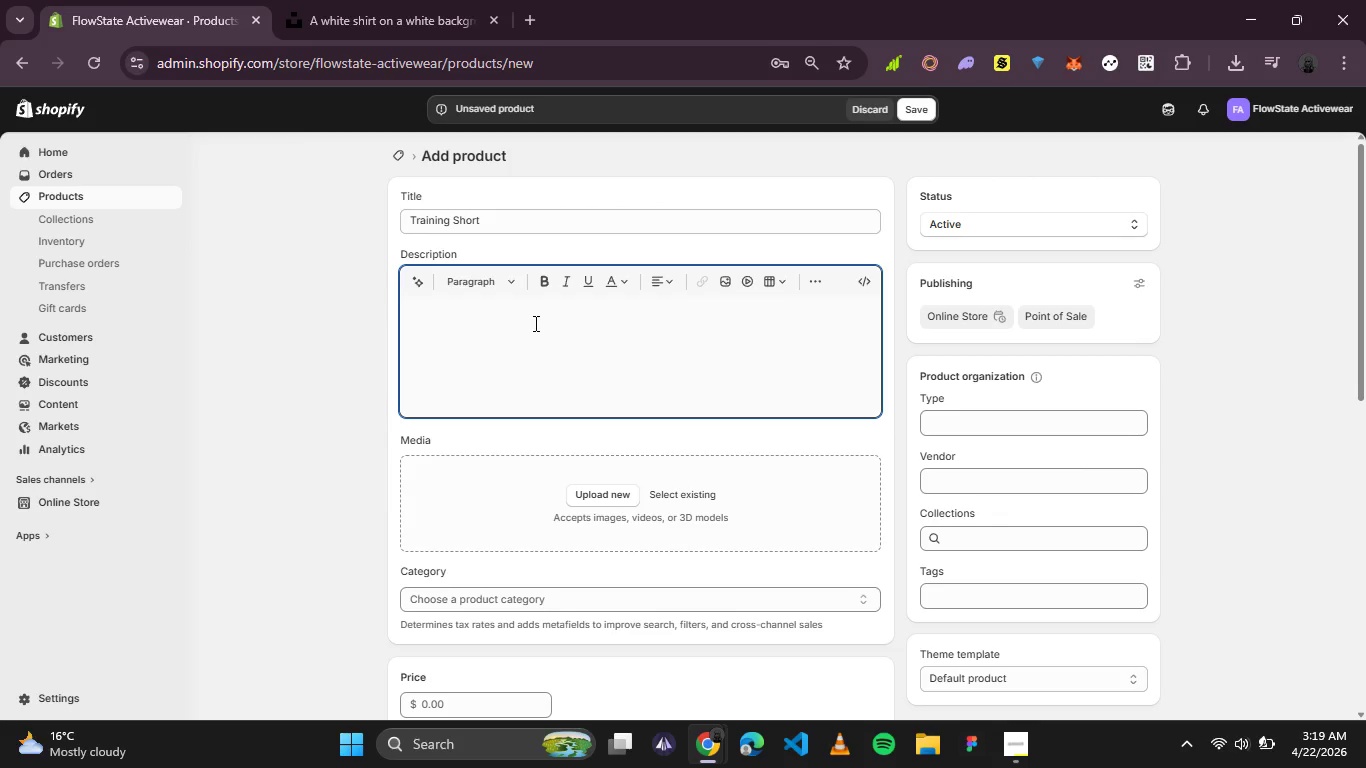 
type(Move Freely. Stay cool.)
 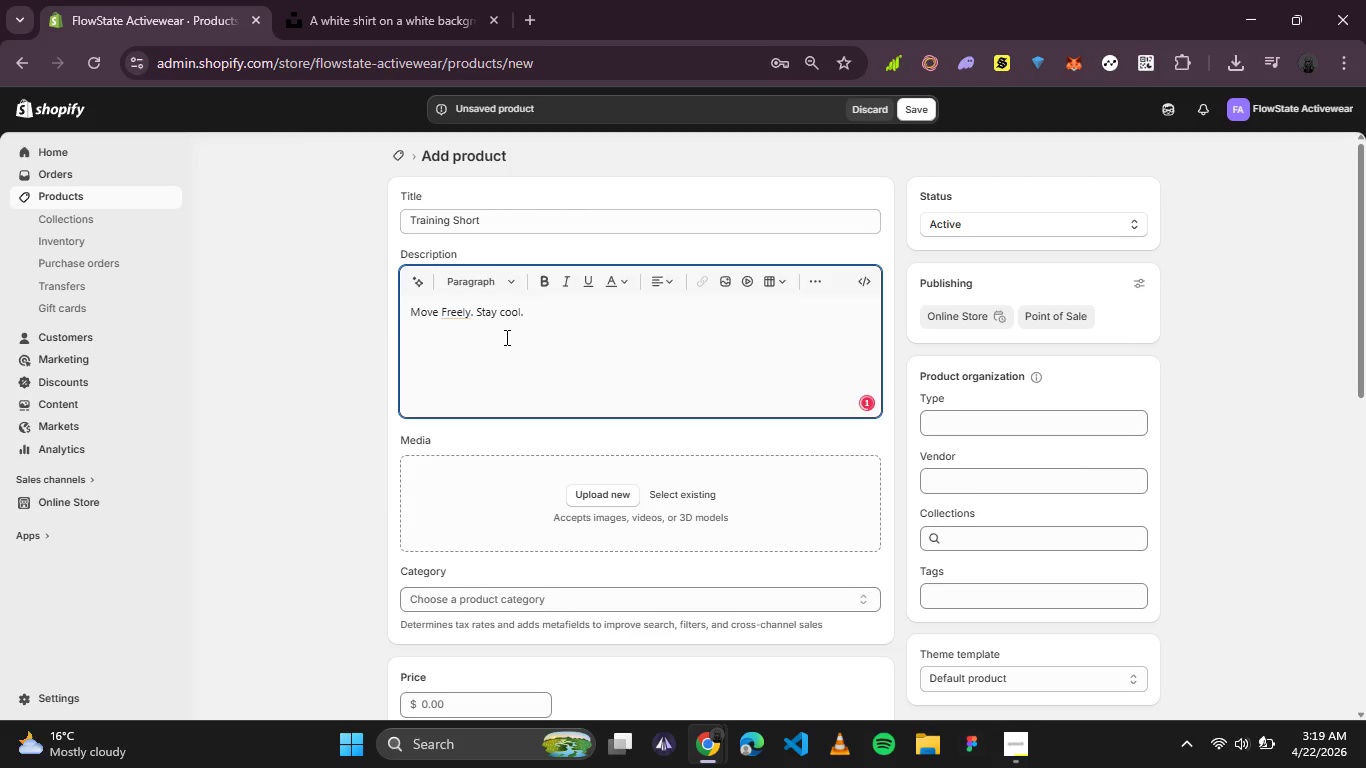 
key(Control+A)
 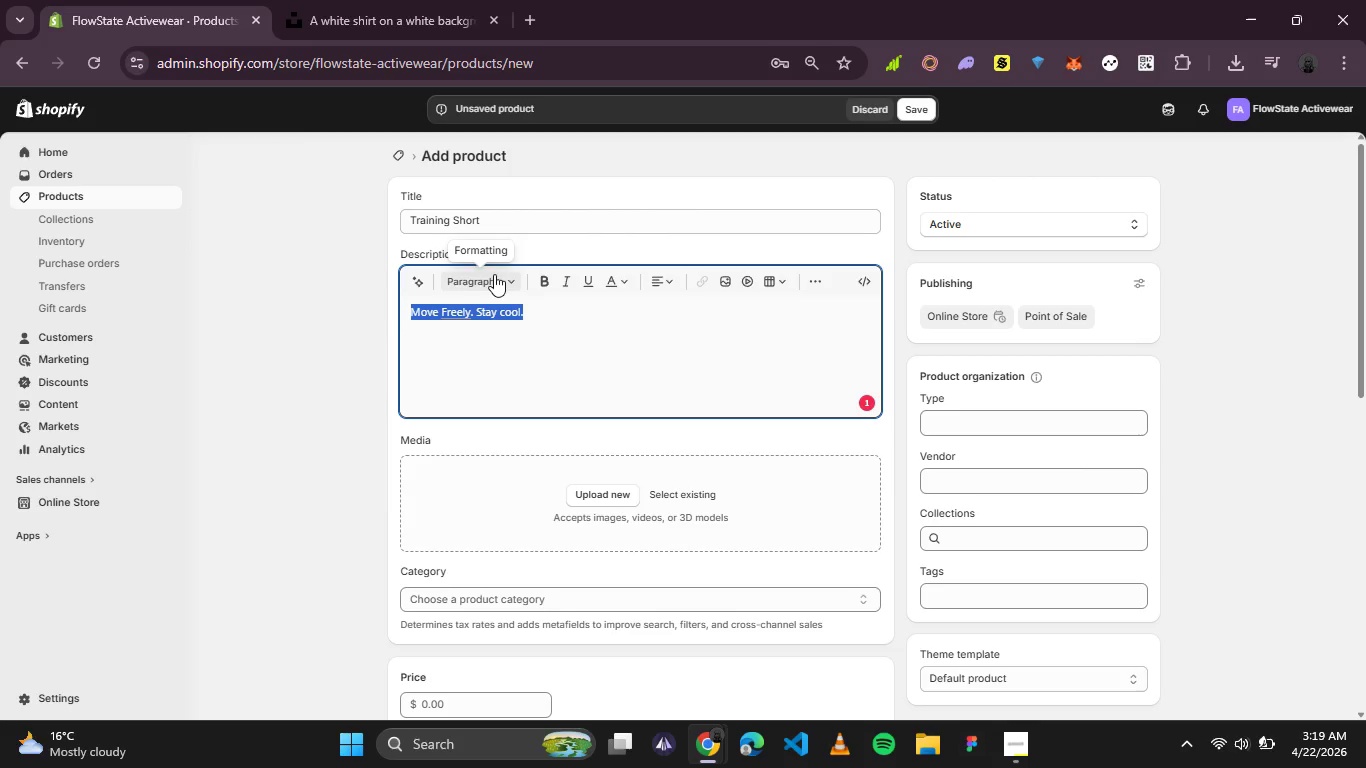 
left_click([505, 278])
 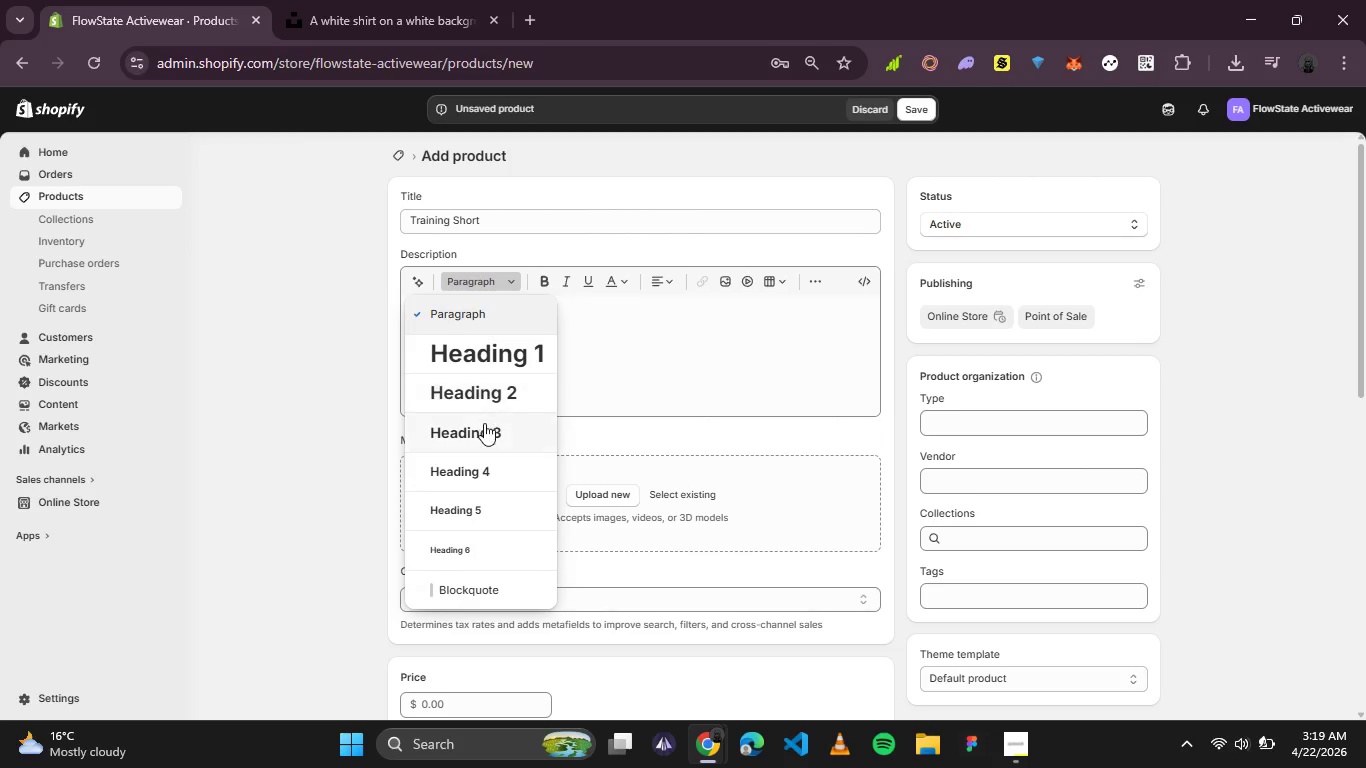 
left_click([484, 423])
 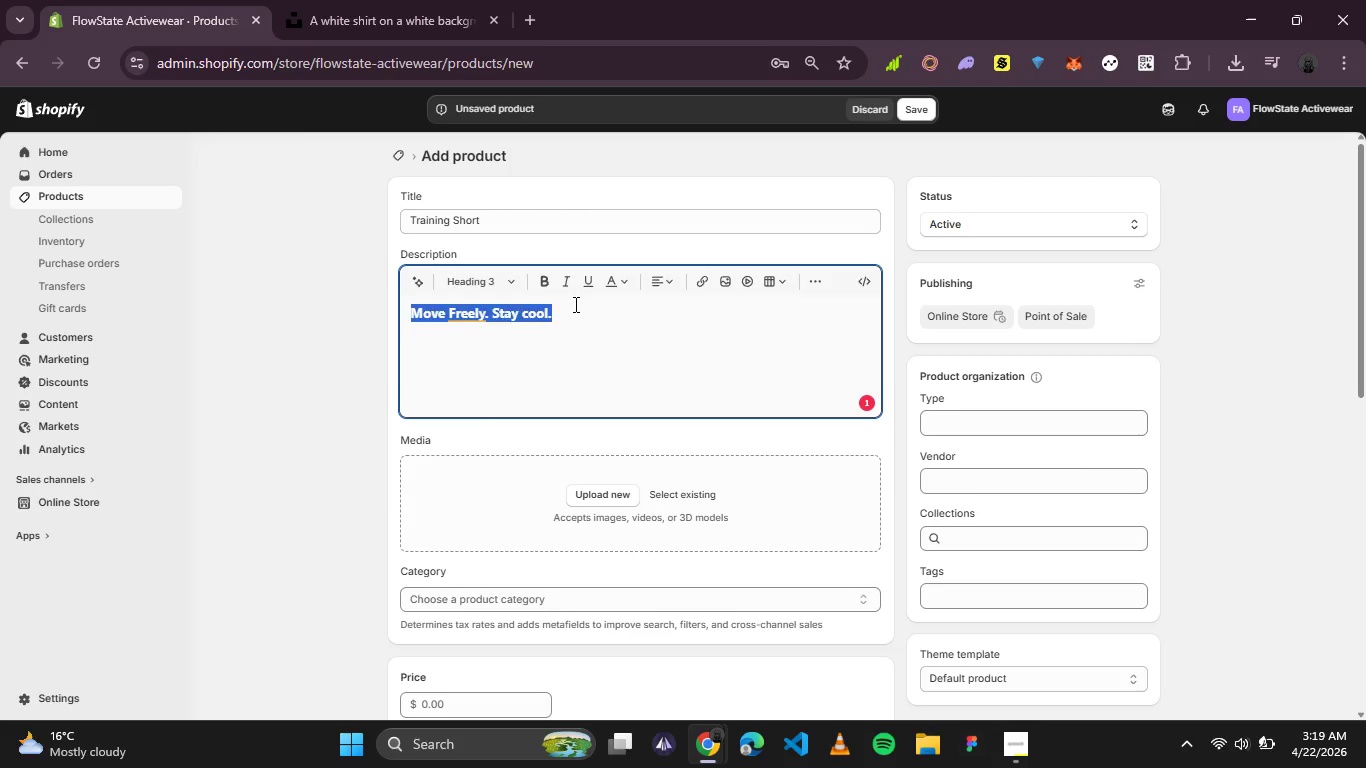 
left_click([574, 304])
 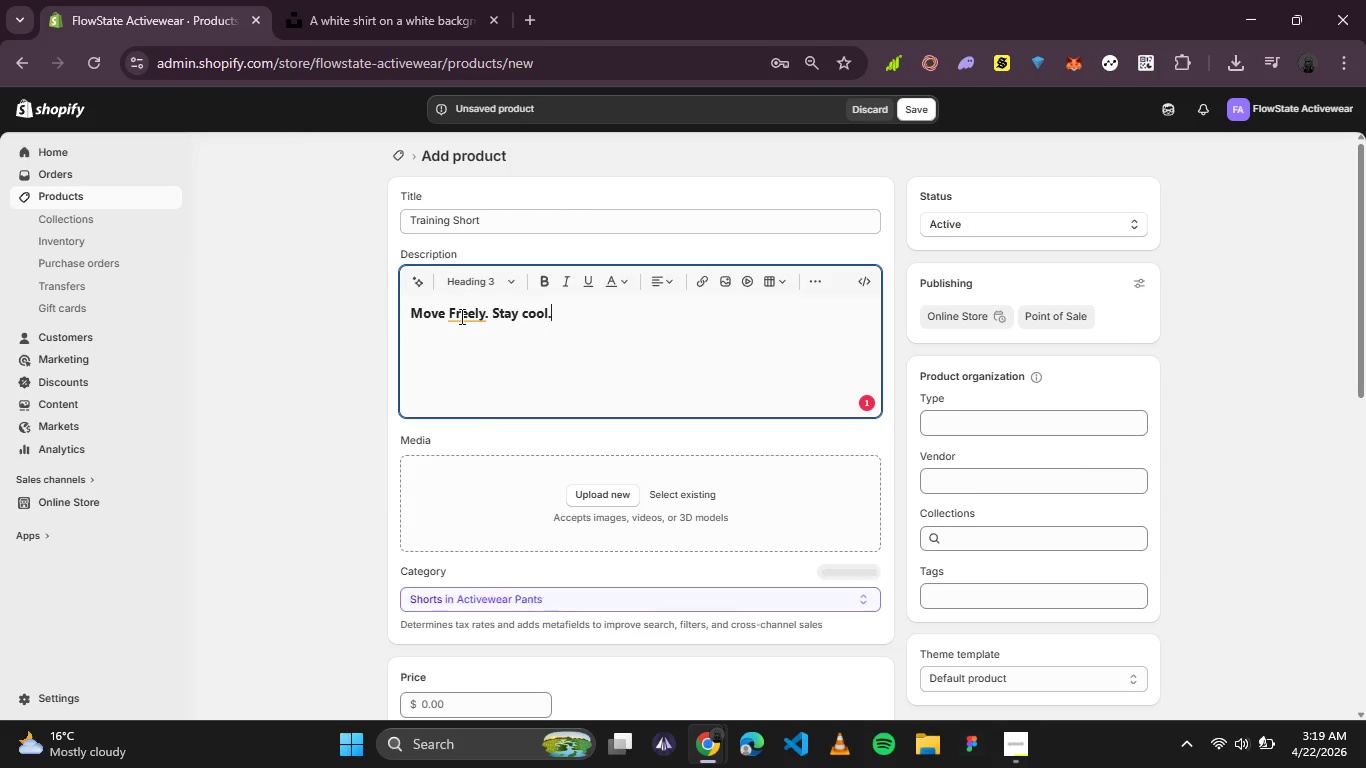 
left_click([461, 306])
 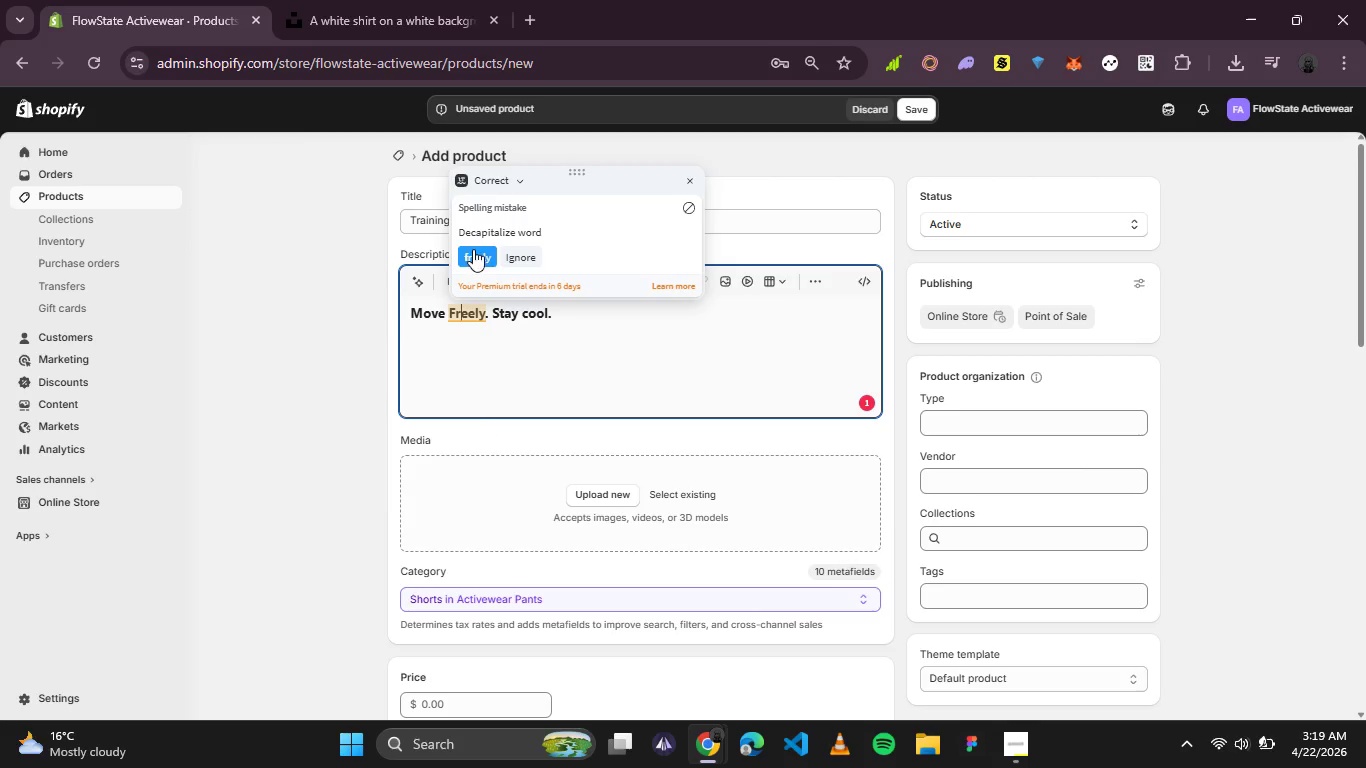 
left_click([463, 249])
 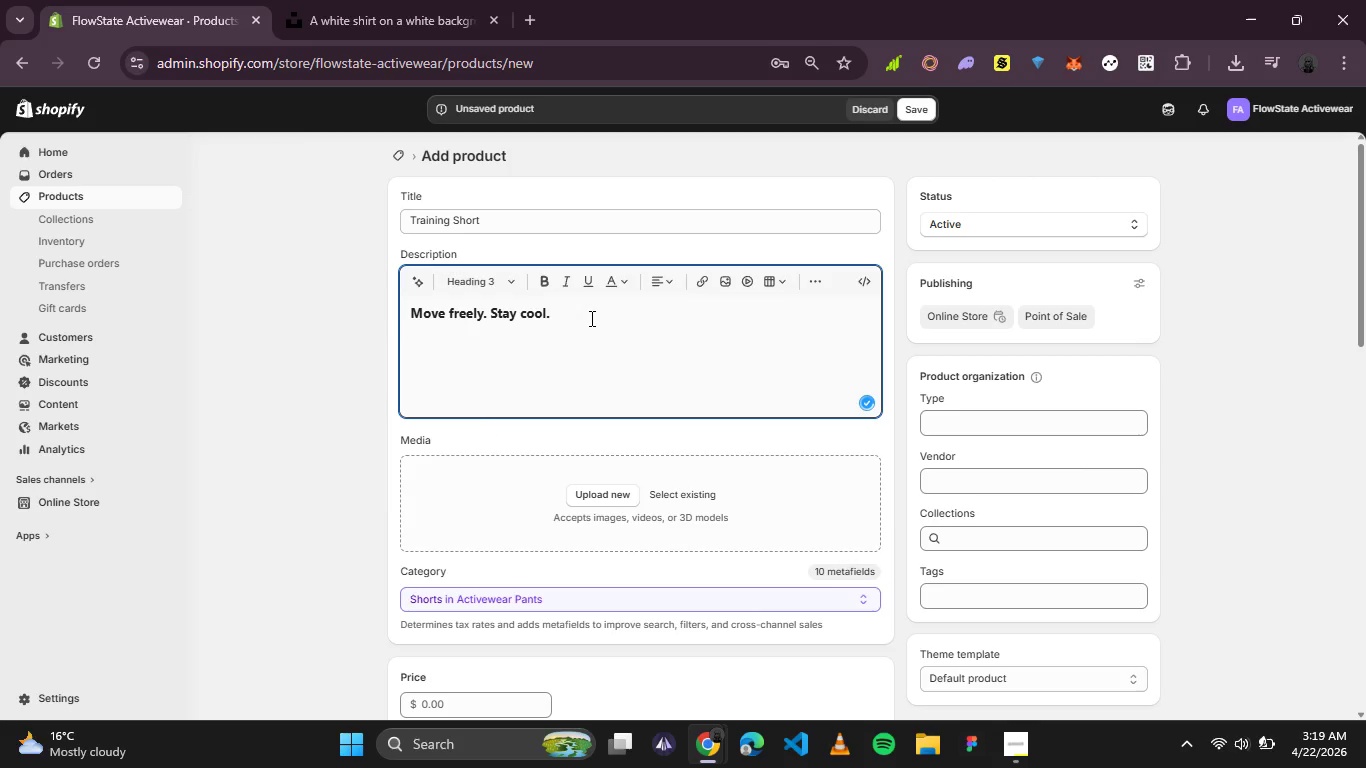 
left_click([592, 317])
 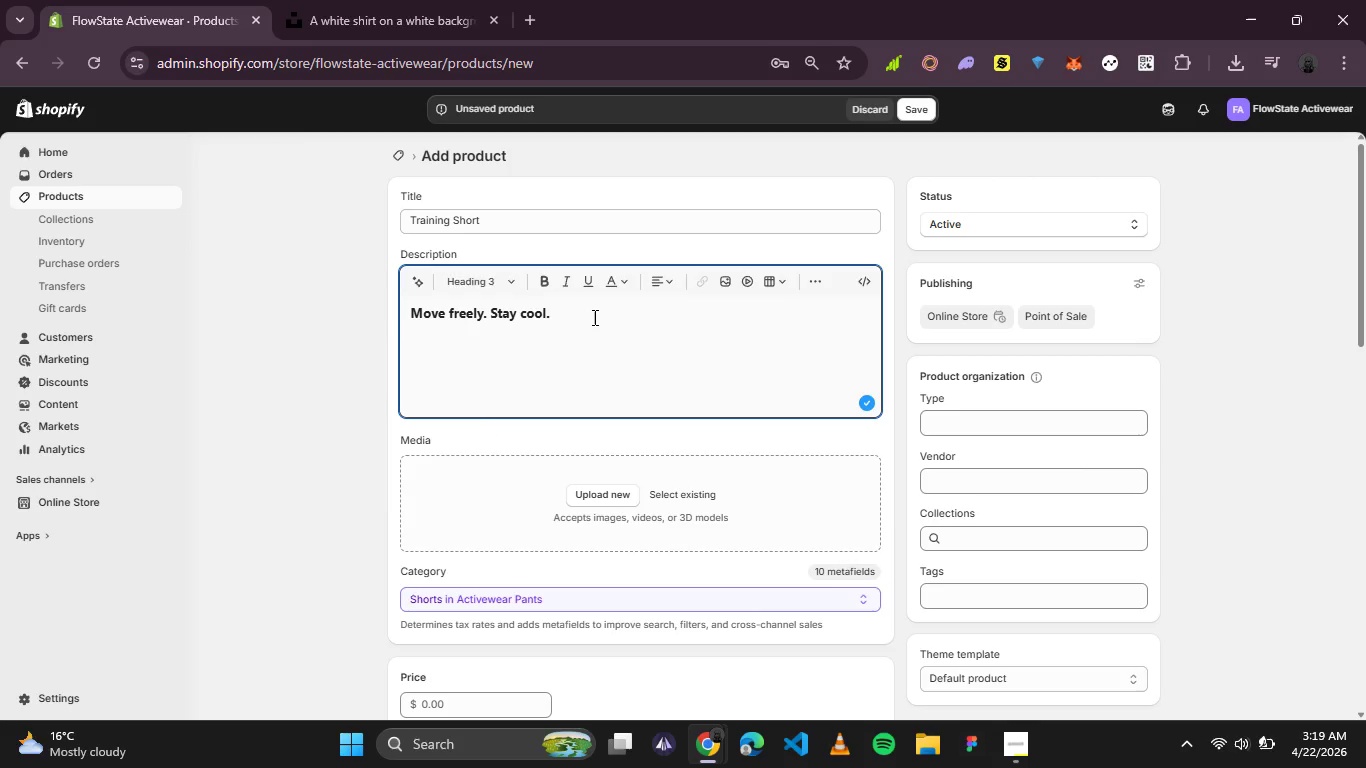 
key(Enter)
 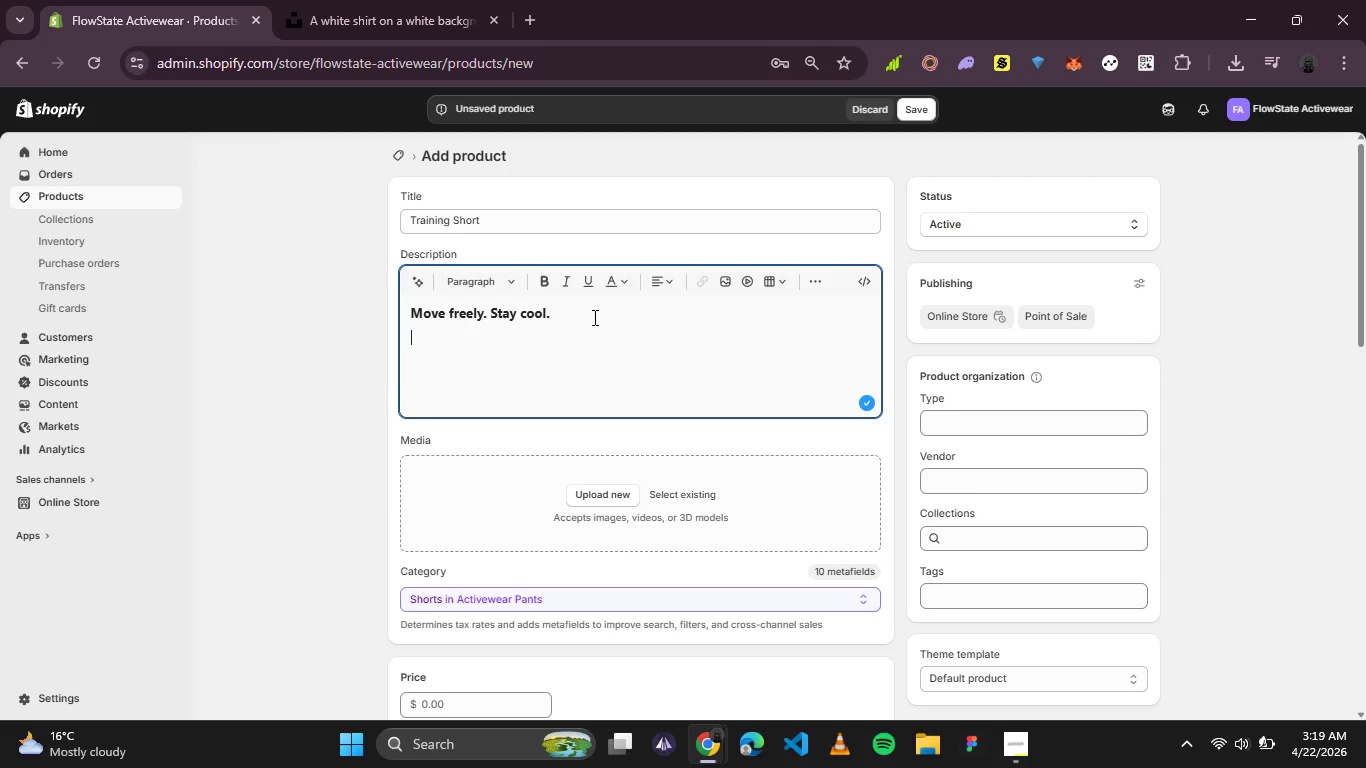 
wait(5.66)
 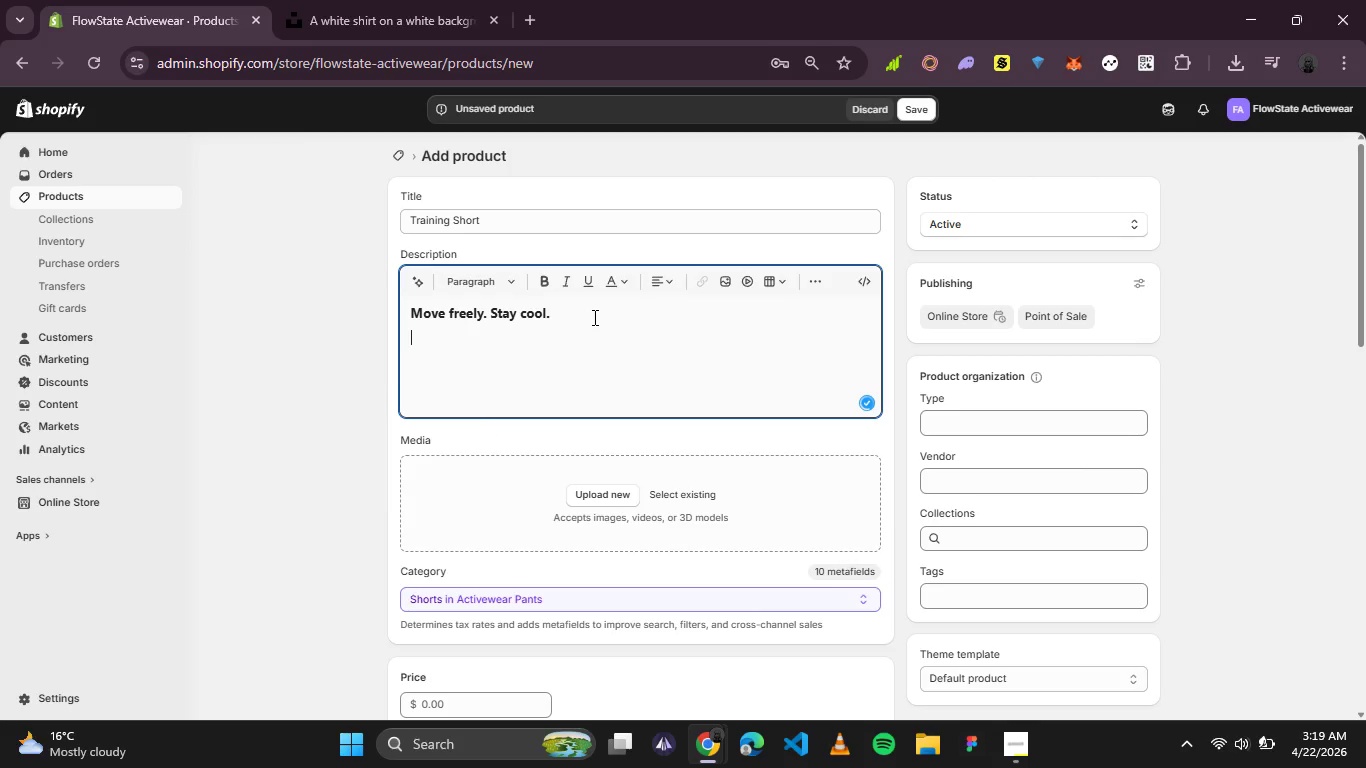 
type(These trainign=)
key(Backspace)
key(Backspace)
key(Backspace)
key(Backspace)
type(ing shorts are built for high -)
 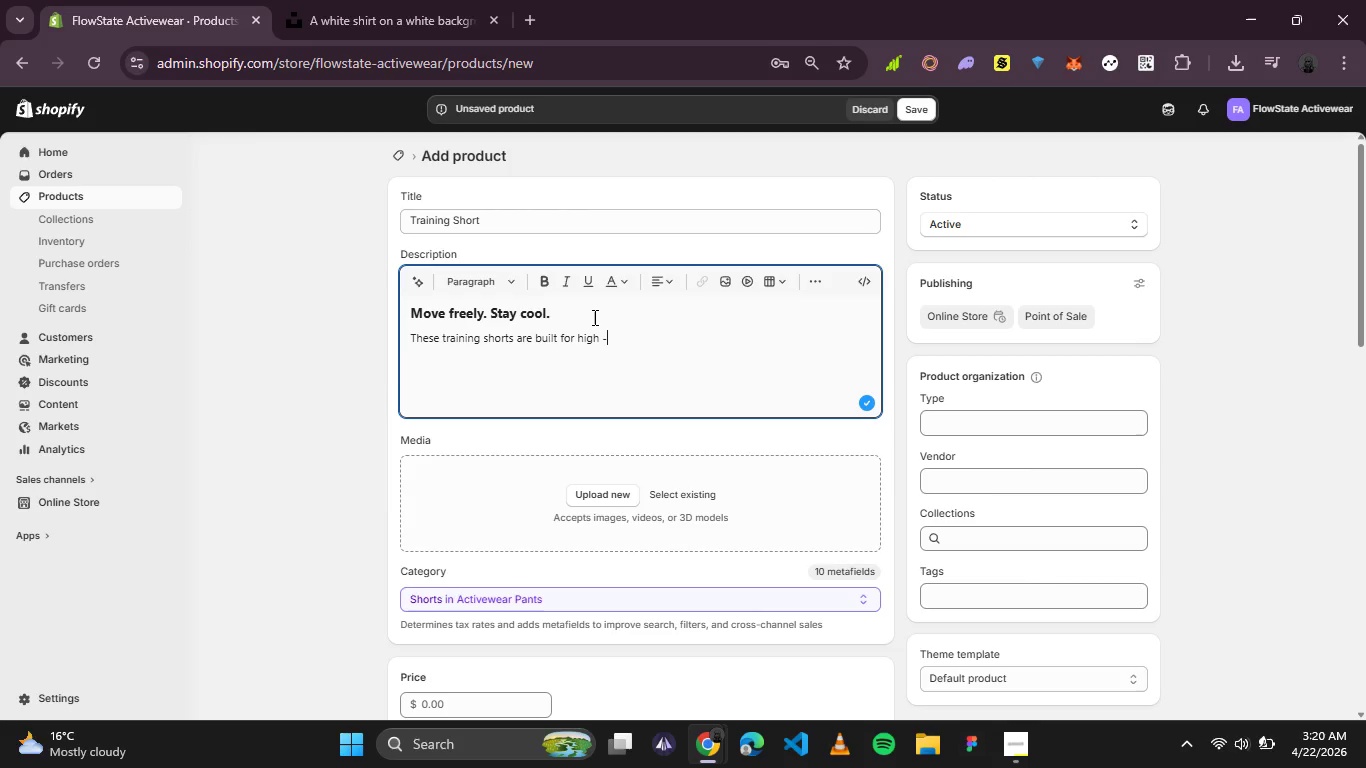 
key(ArrowLeft)
 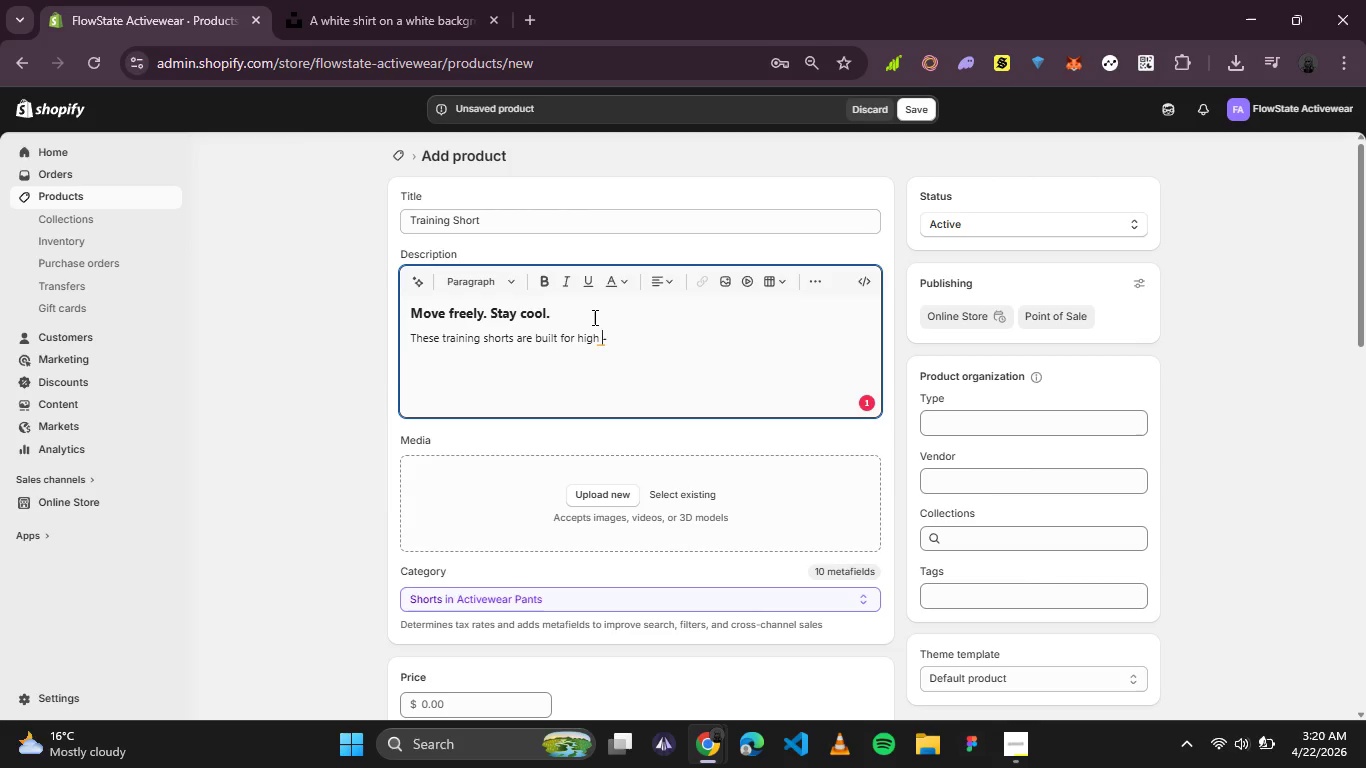 
key(ArrowLeft)
 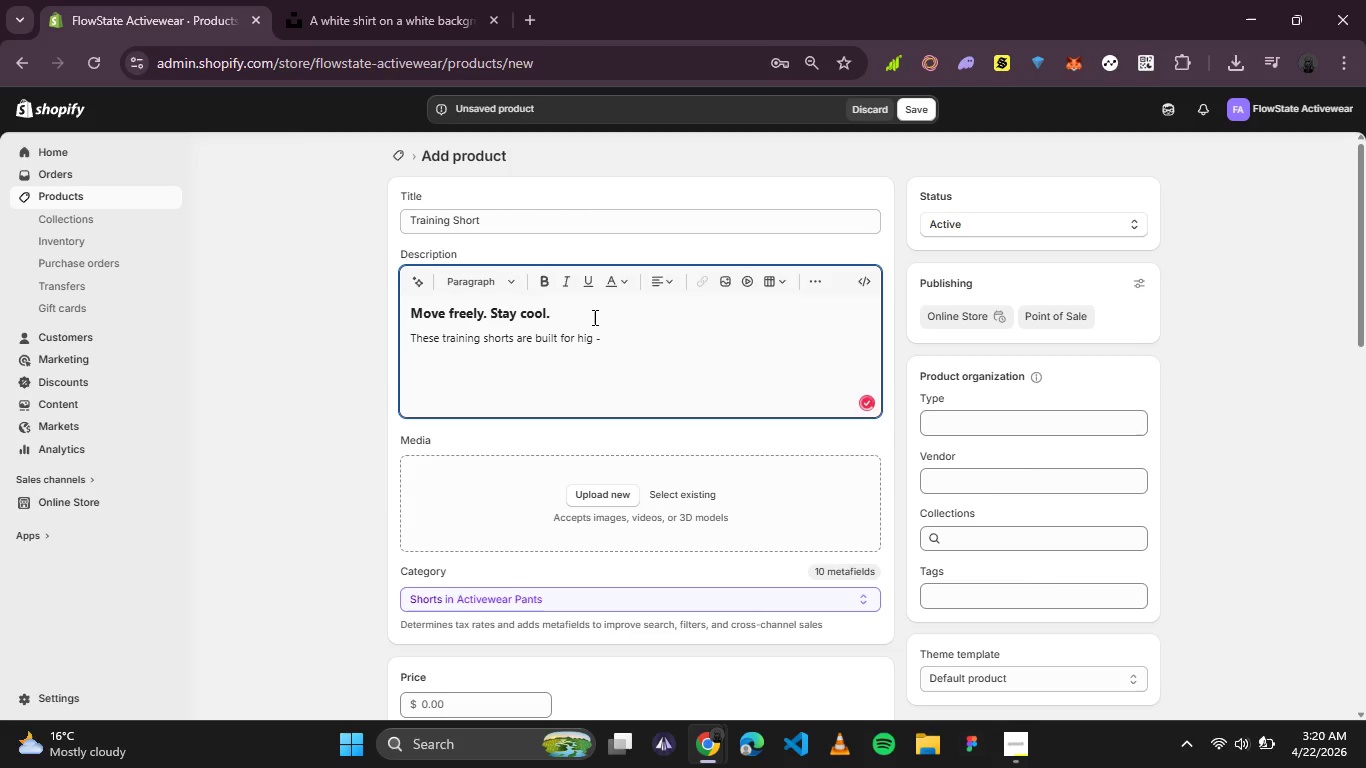 
key(Backspace)
 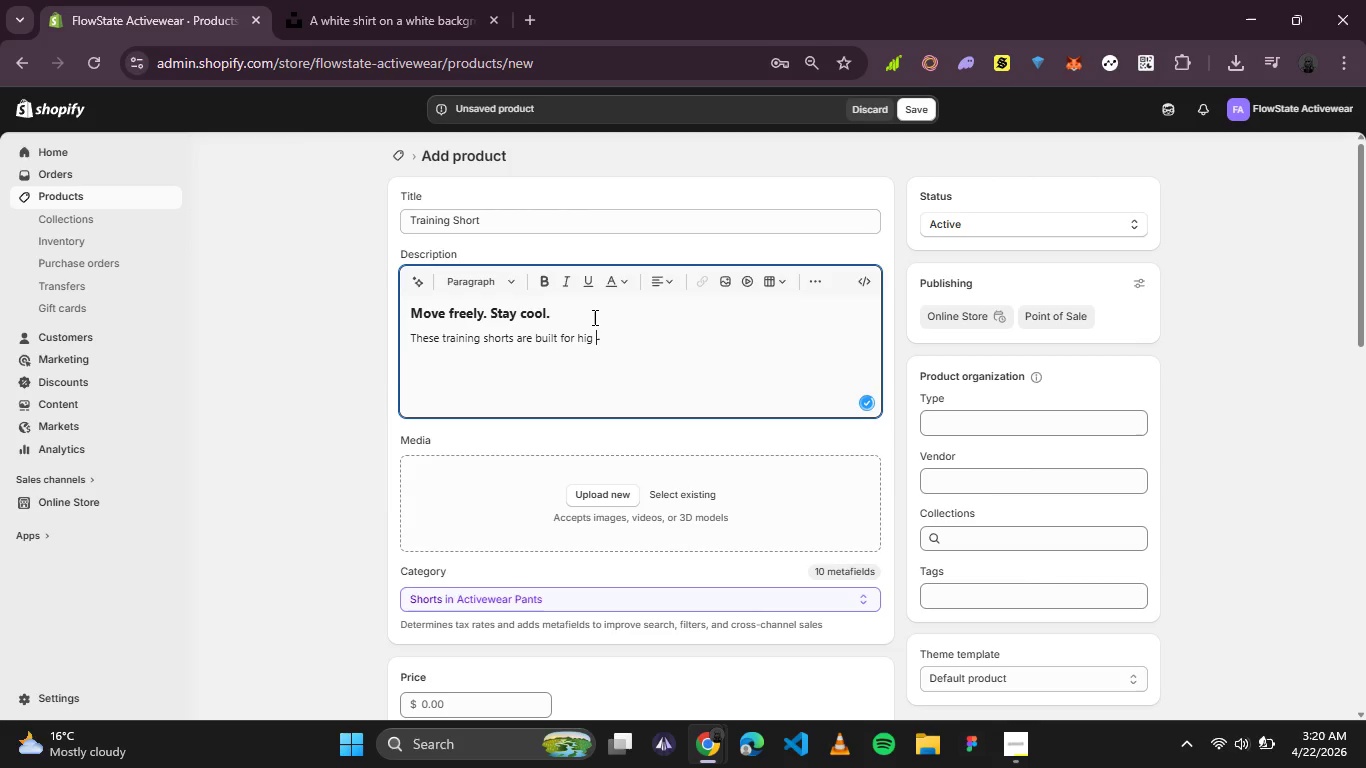 
key(ArrowRight)
 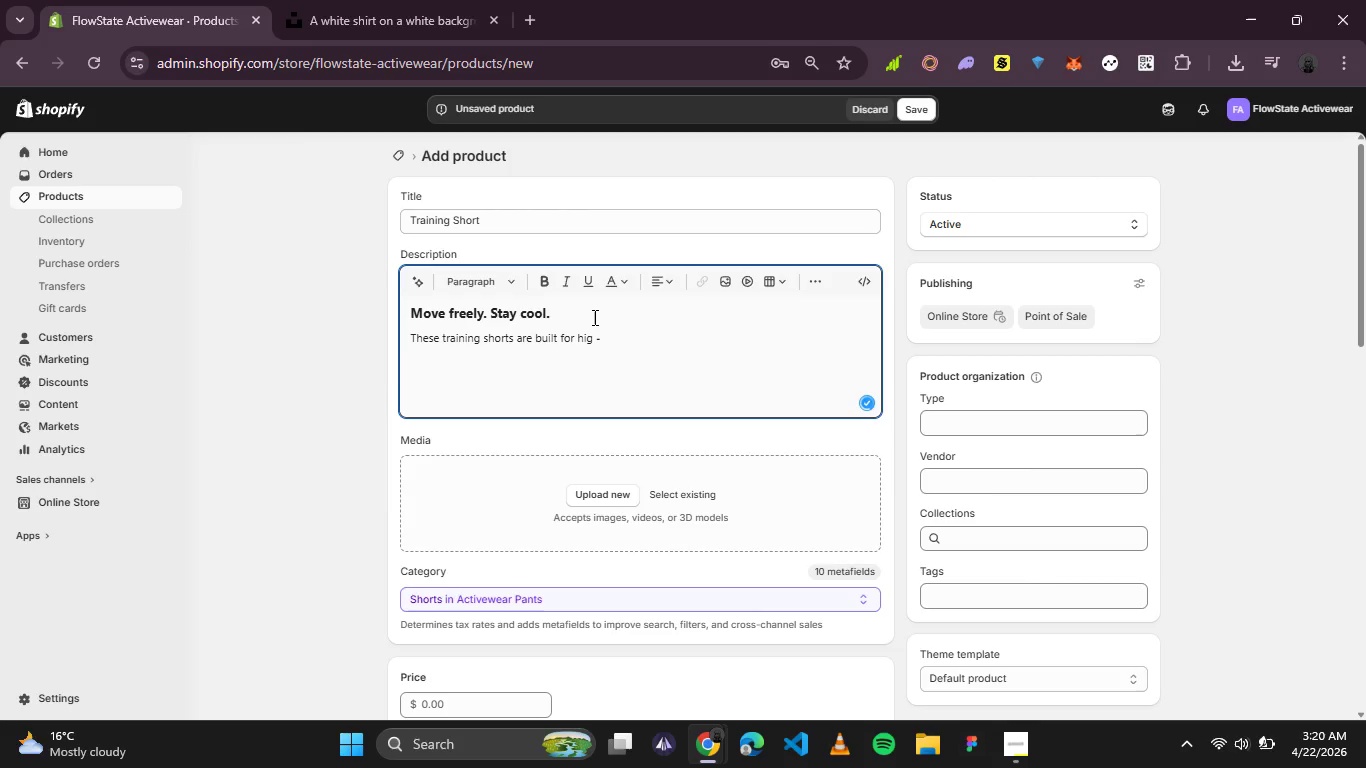 
key(ArrowRight)
 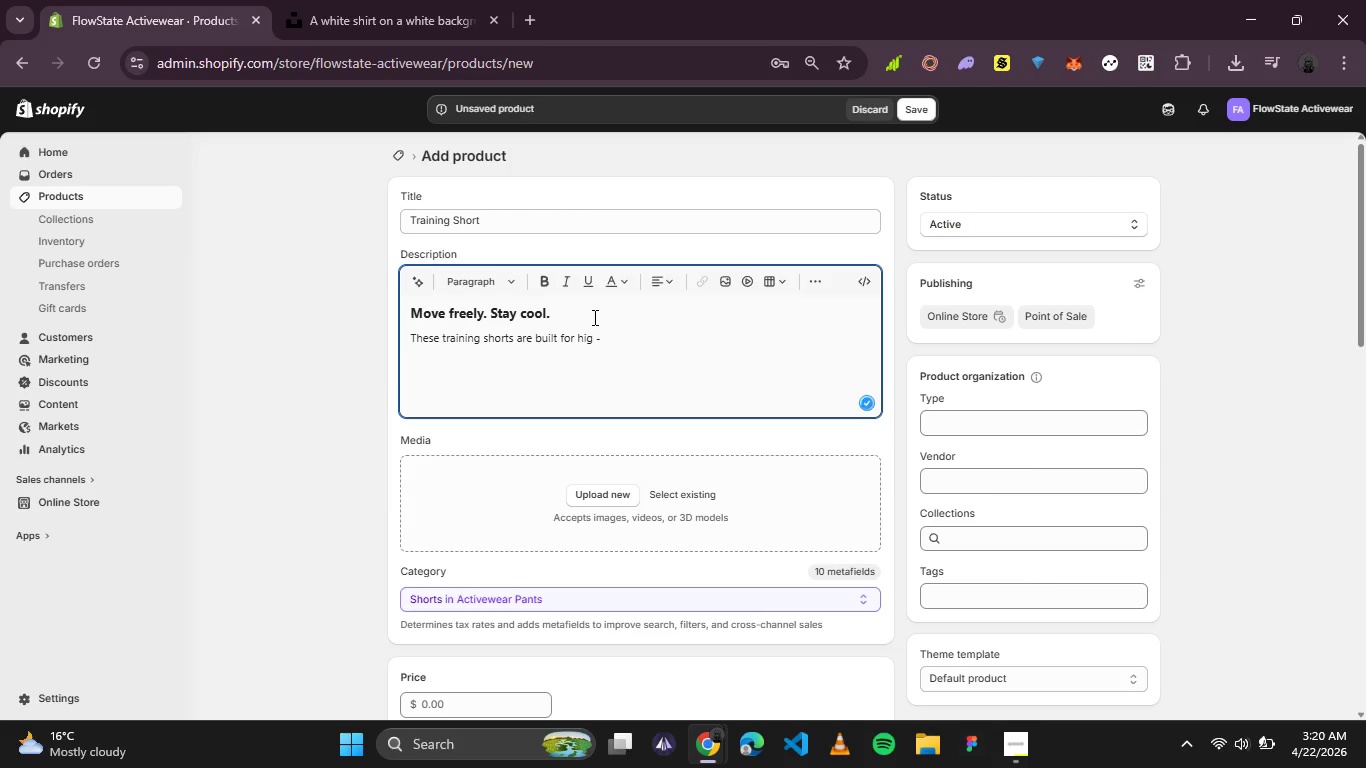 
key(Backspace)
key(Backspace)
type(h- )
key(Backspace)
type(intensity workouts )
key(Backspace)
type(. Lightweigth==)
key(Backspace)
key(Backspace)
key(Backspace)
key(Backspace)
type(ht, stretchy )
key(Backspace)
type(, and uick )
 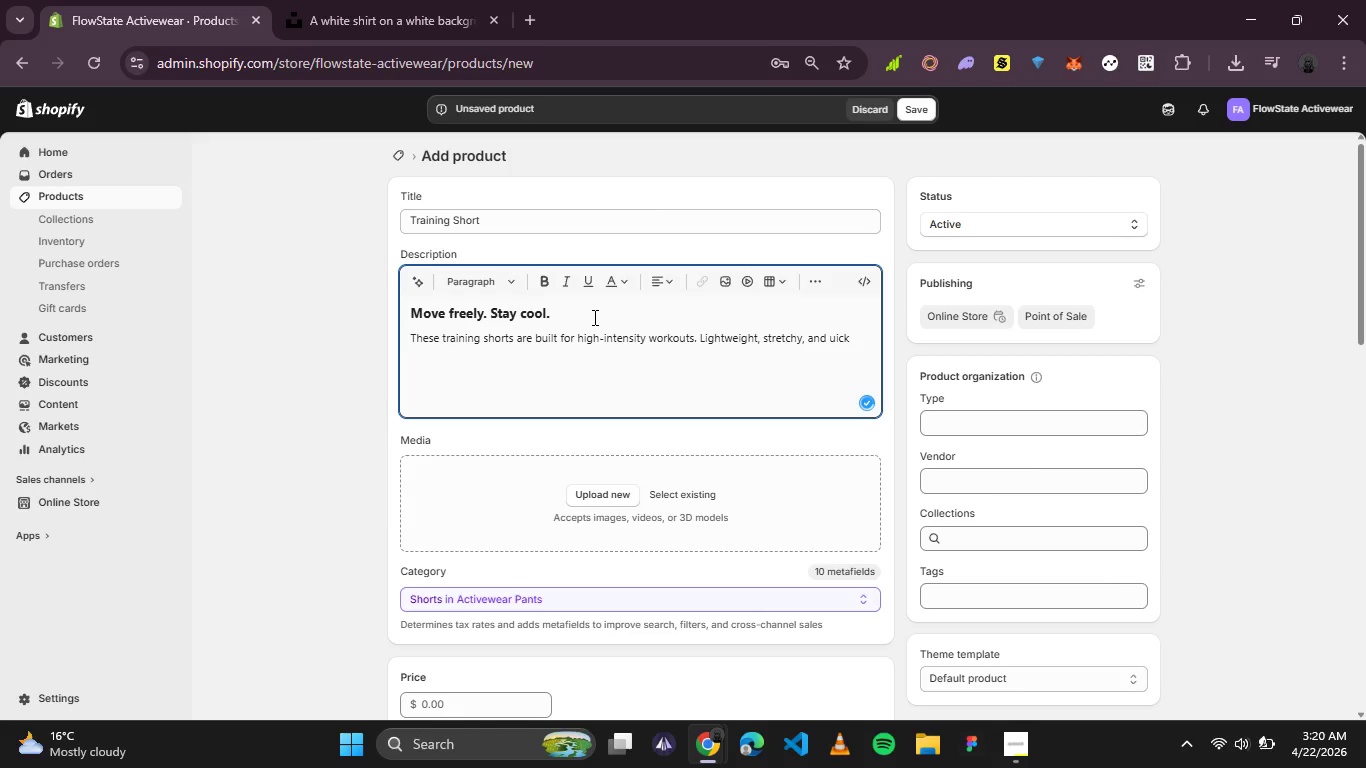 
hold_key(key=ArrowLeft, duration=0.56)
 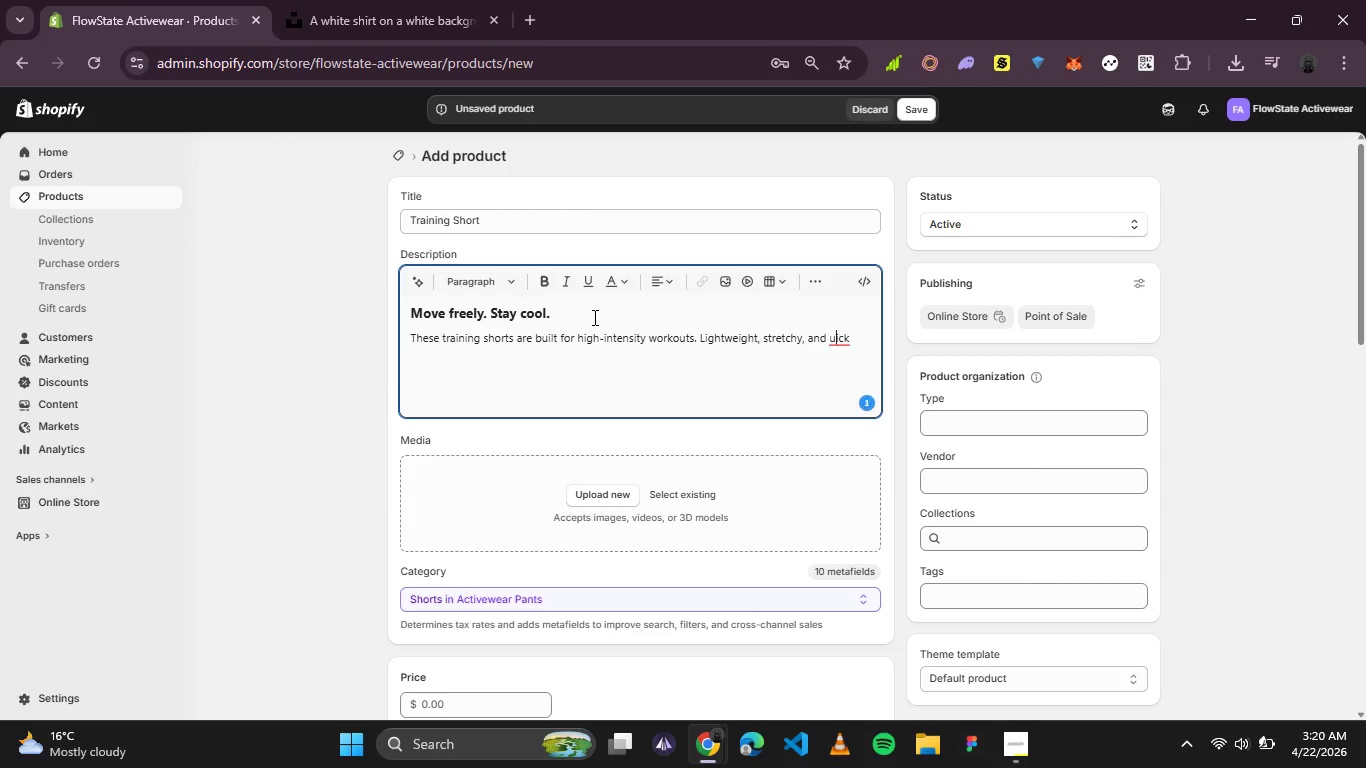 
key(ArrowLeft)
 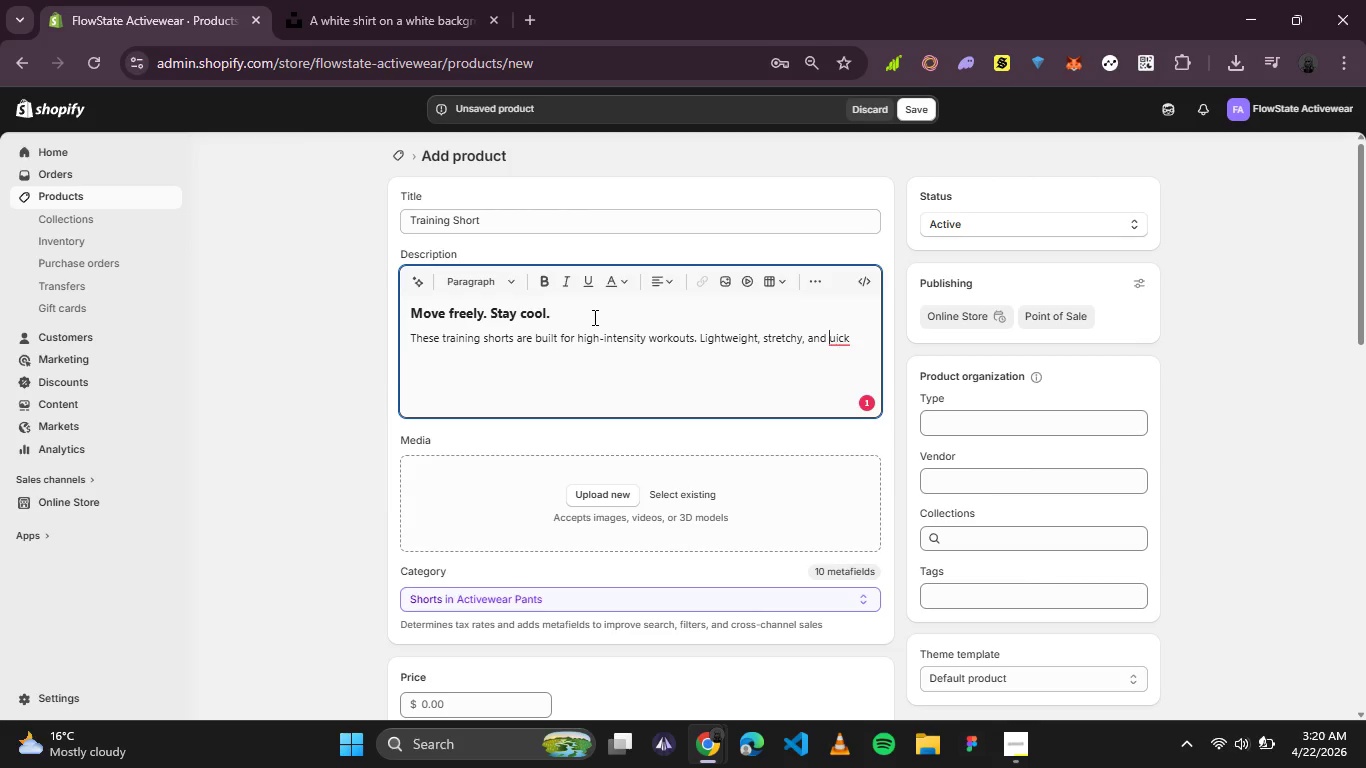 
key(ArrowLeft)
 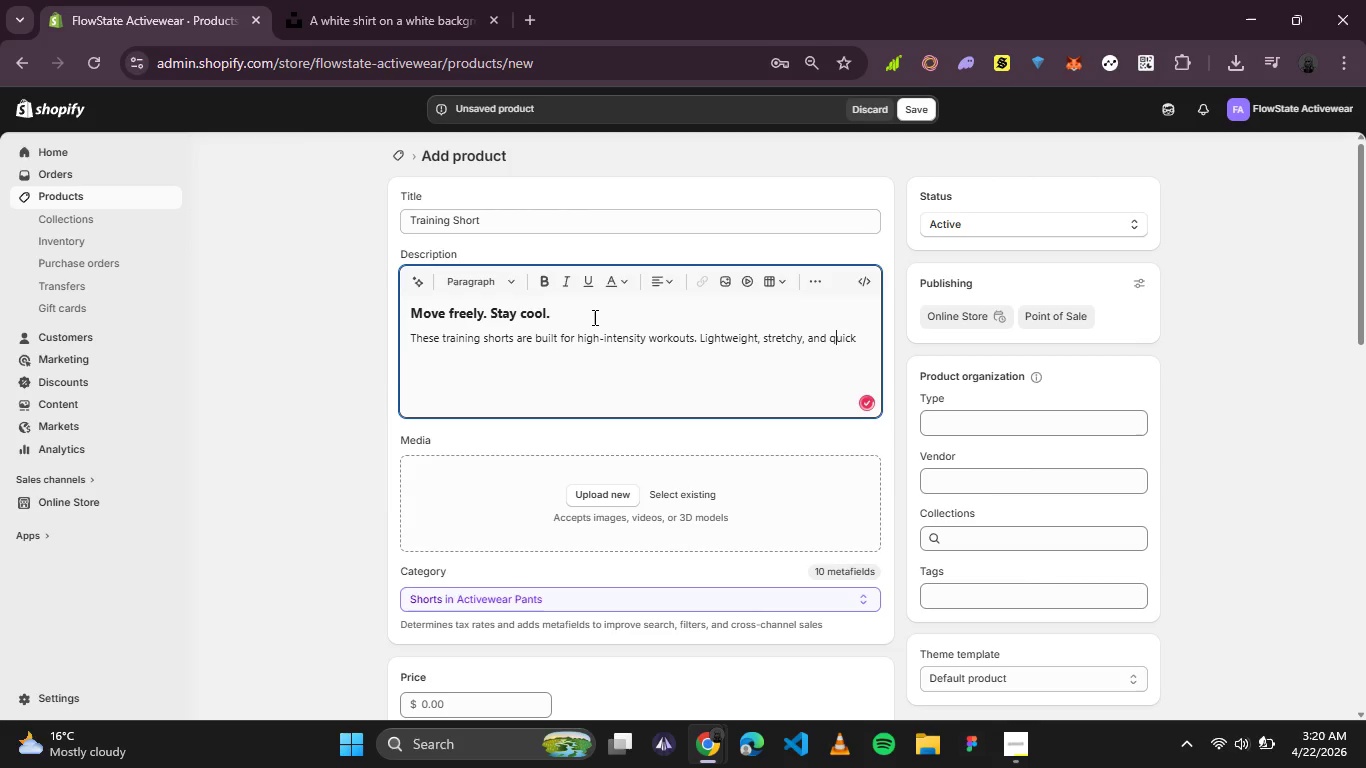 
key(Q)
 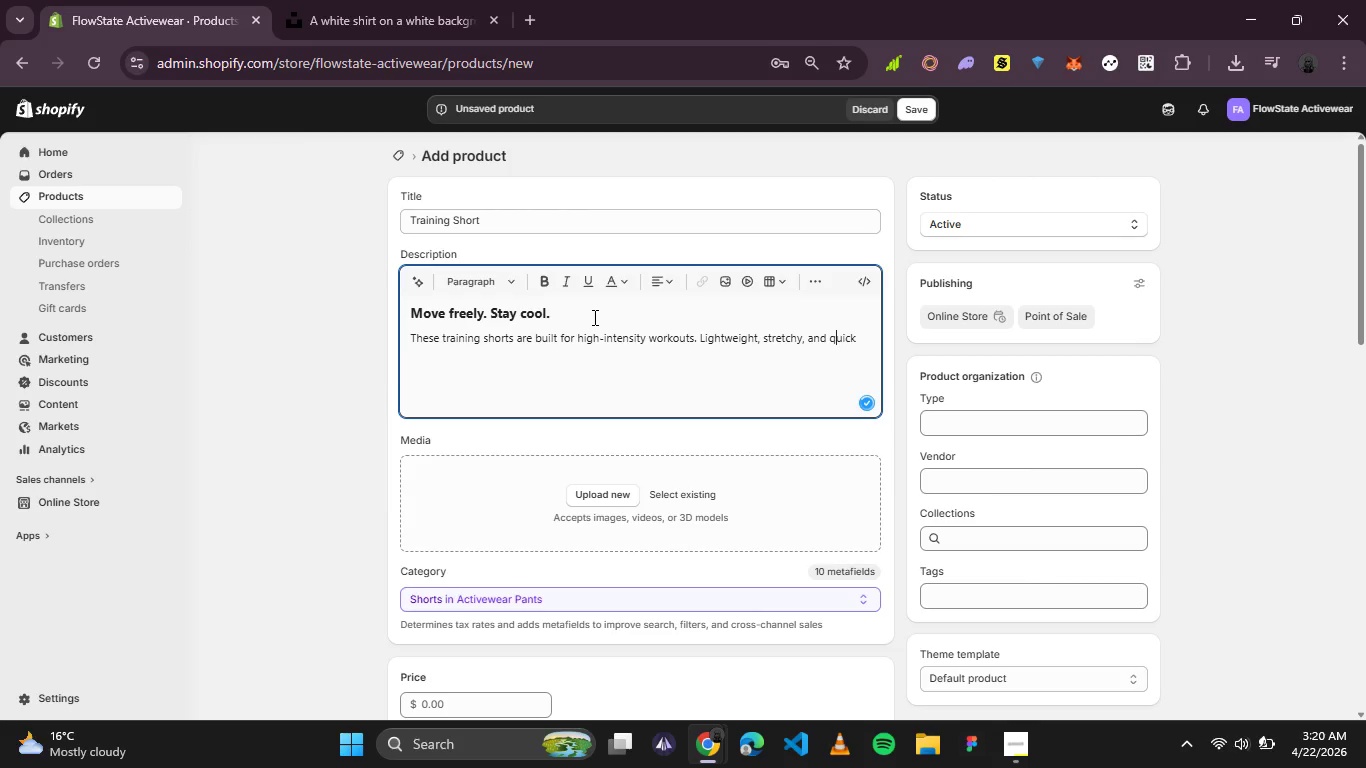 
hold_key(key=ArrowRight, duration=0.66)
 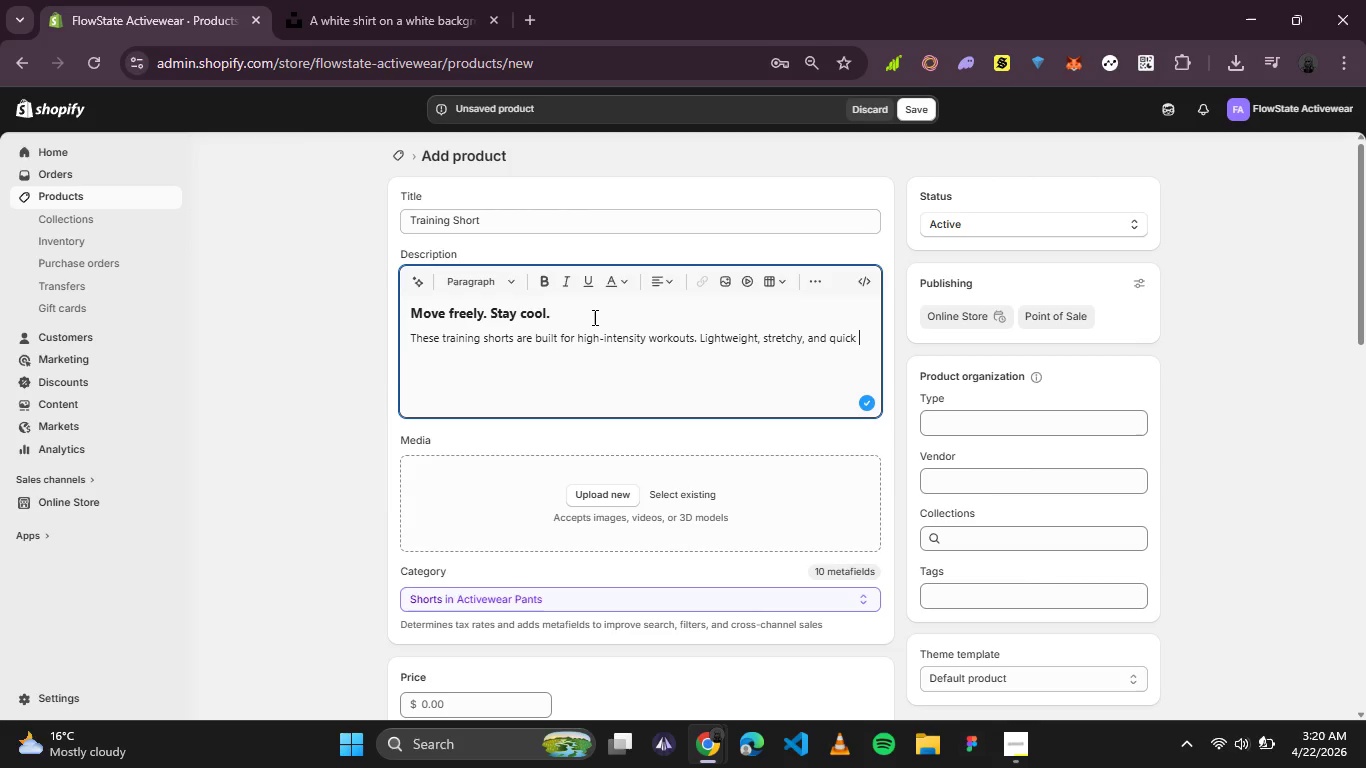 
key(Backspace)
type(-drying.)
 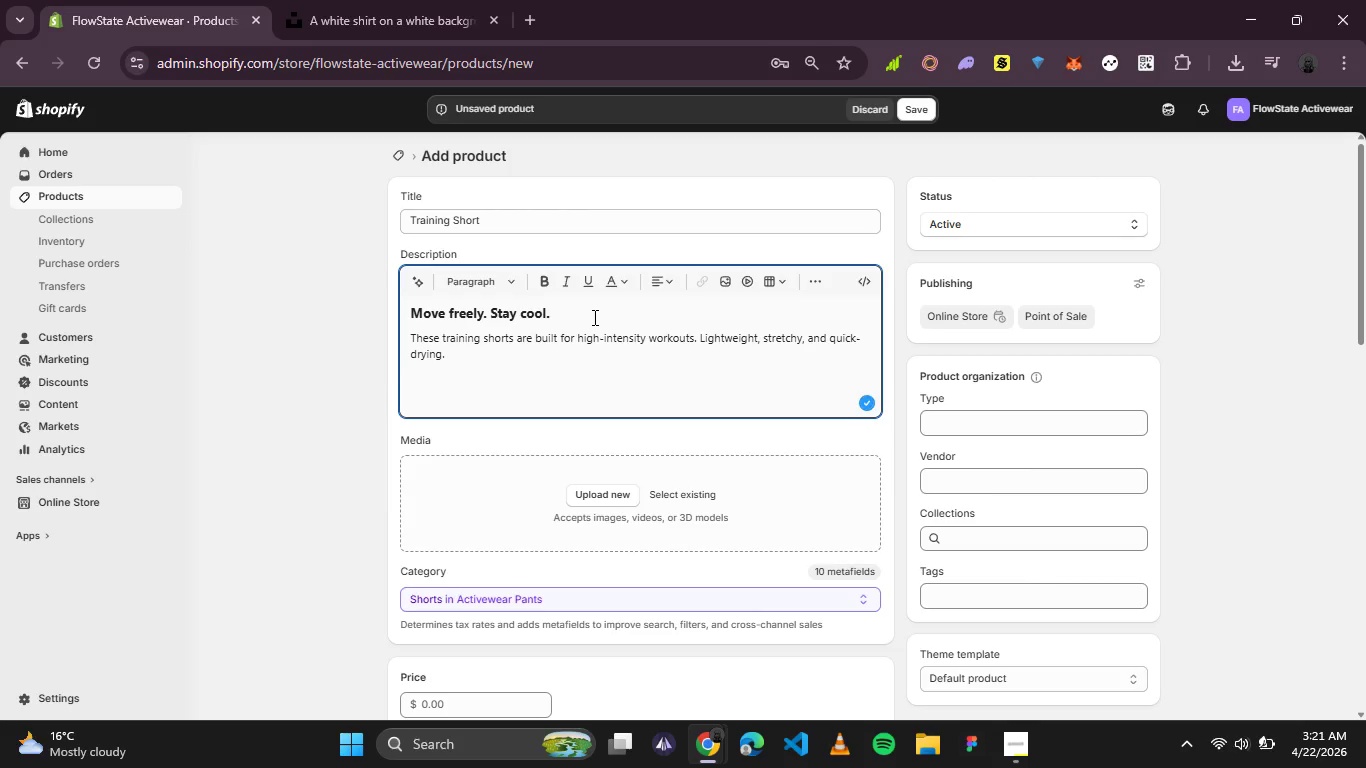 
key(Enter)
 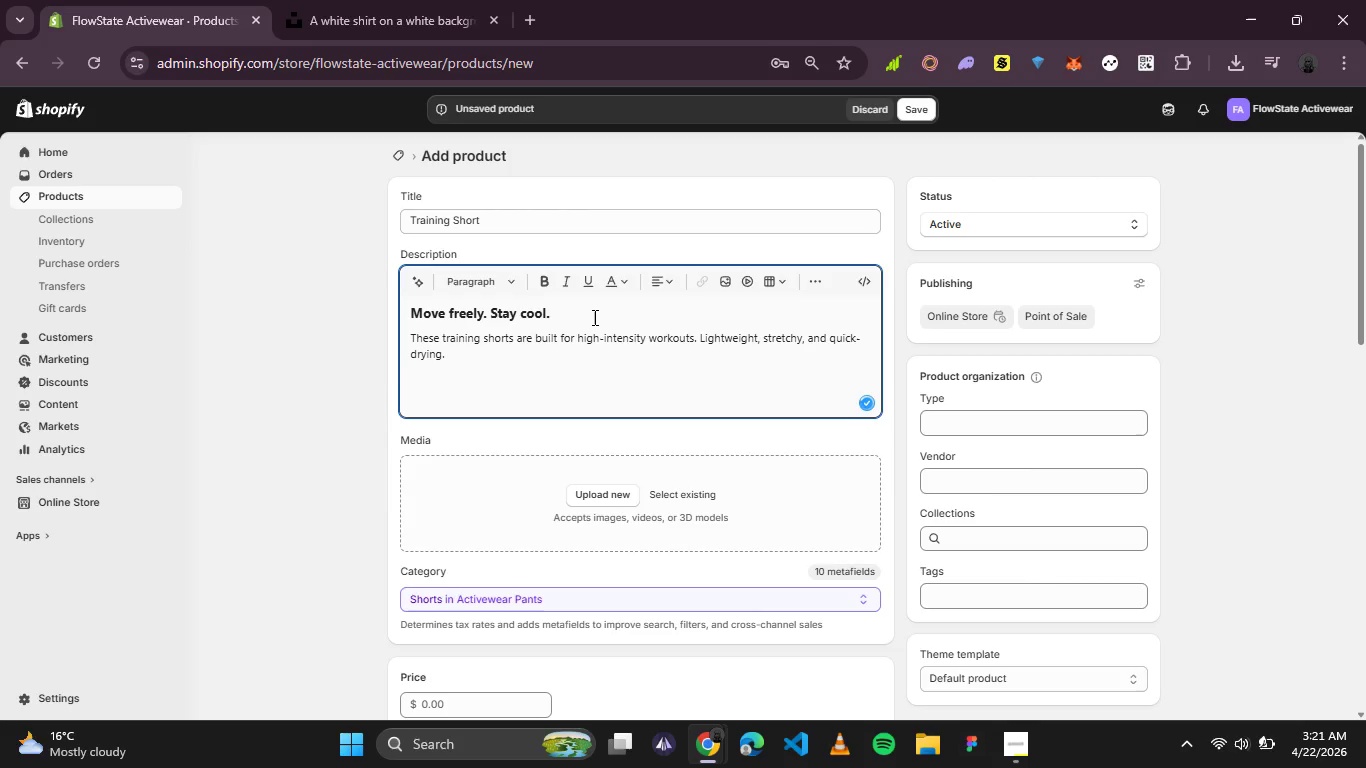 
type(Details: )
 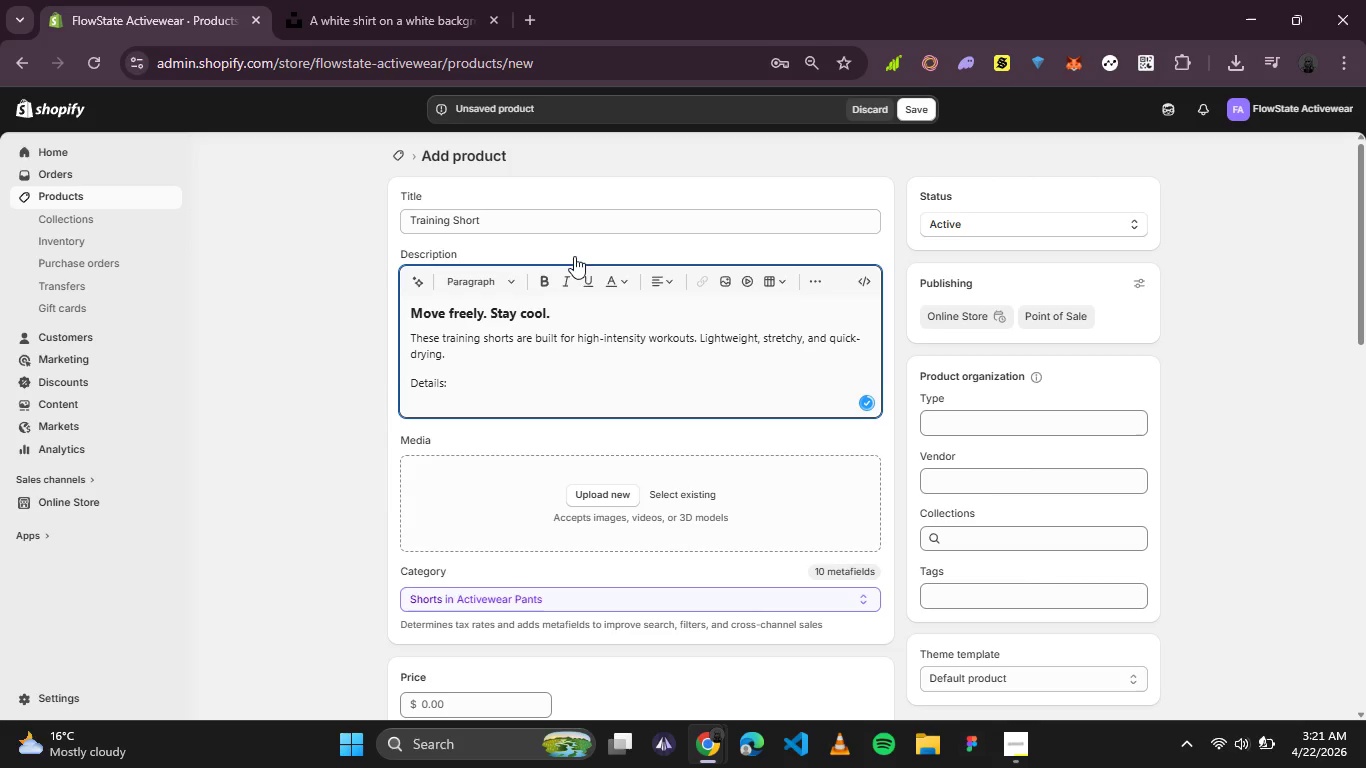 
left_click_drag(start_coordinate=[461, 381], to_coordinate=[393, 392])
 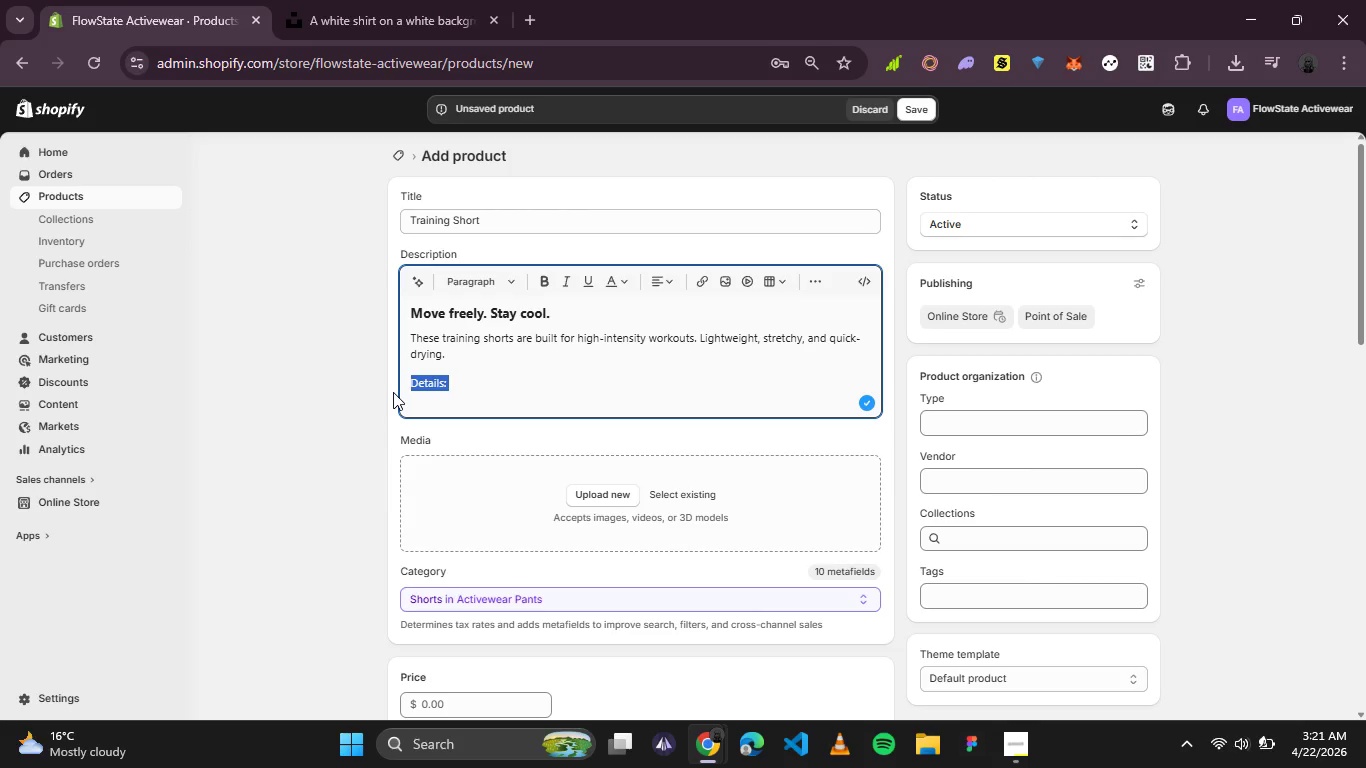 
key(Control+B)
 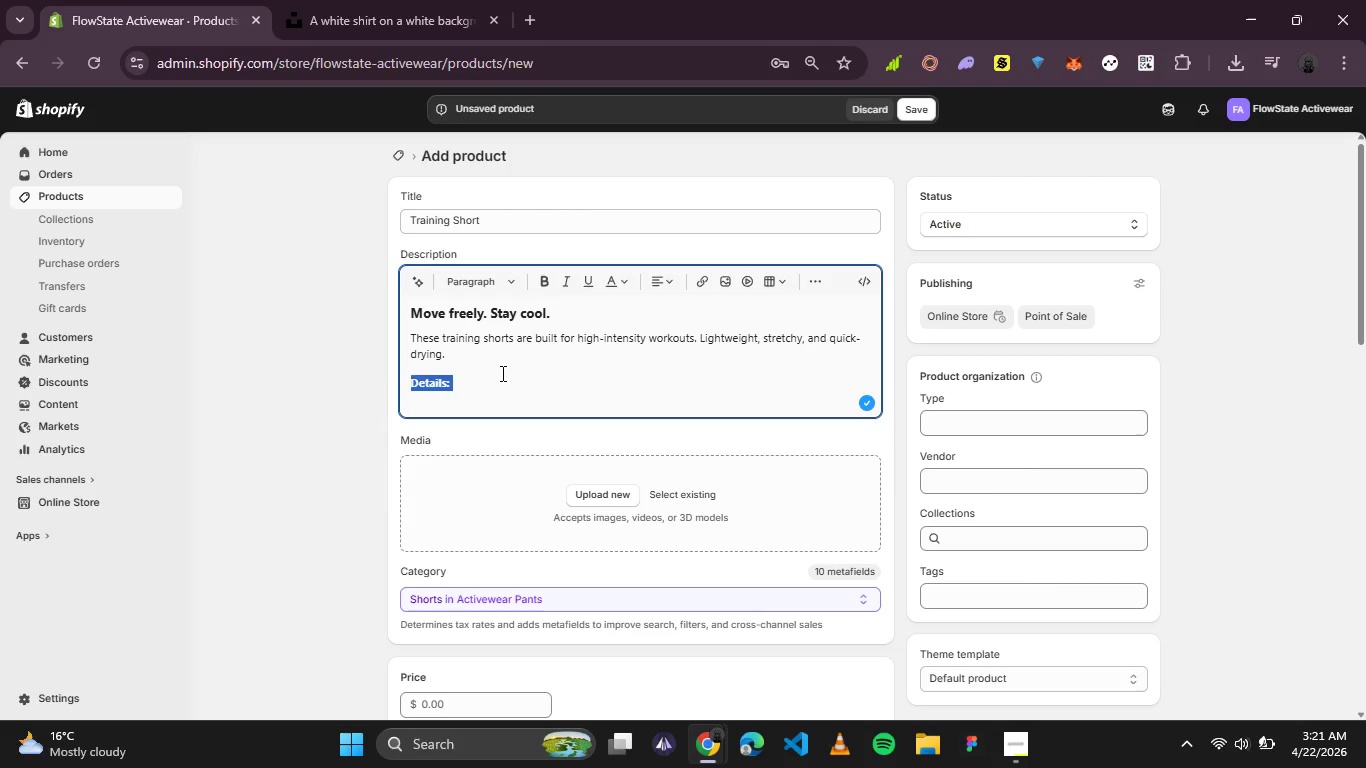 
left_click([501, 373])
 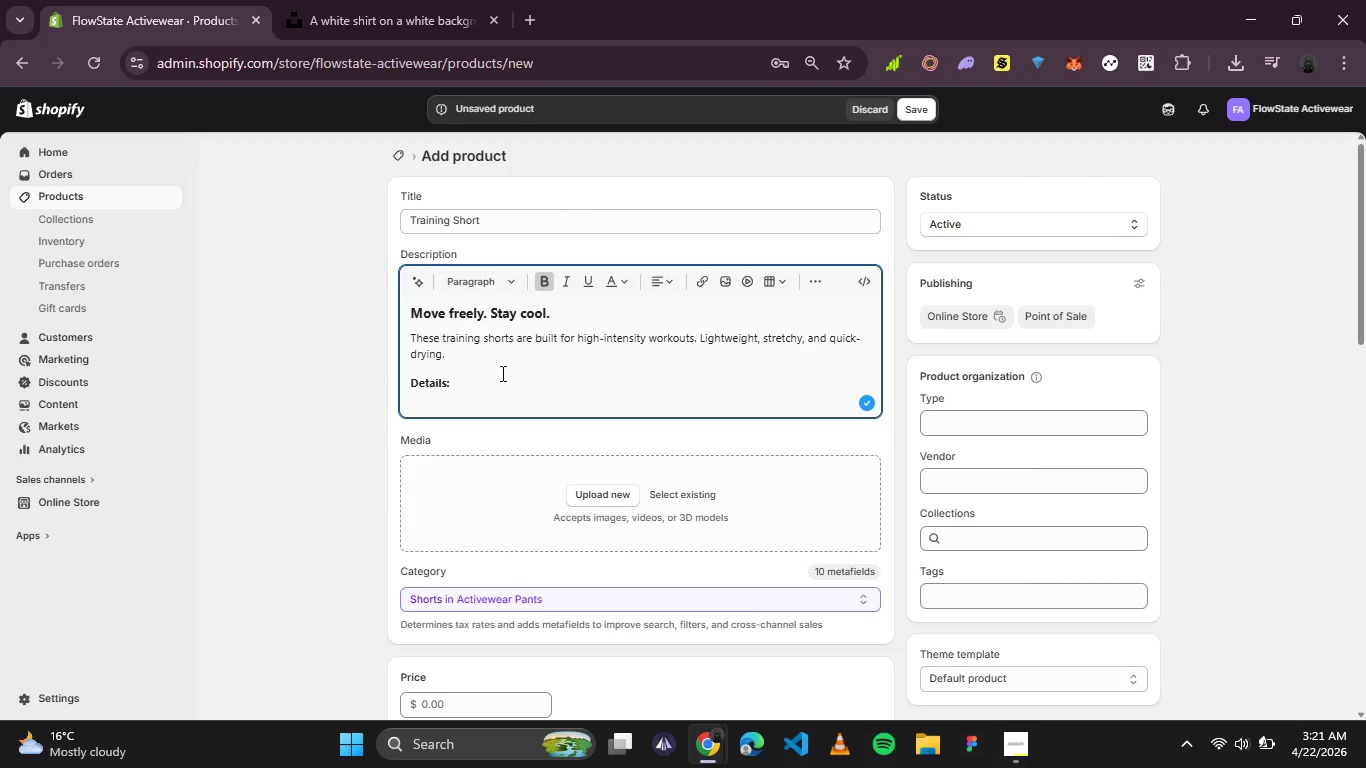 
key(Enter)
 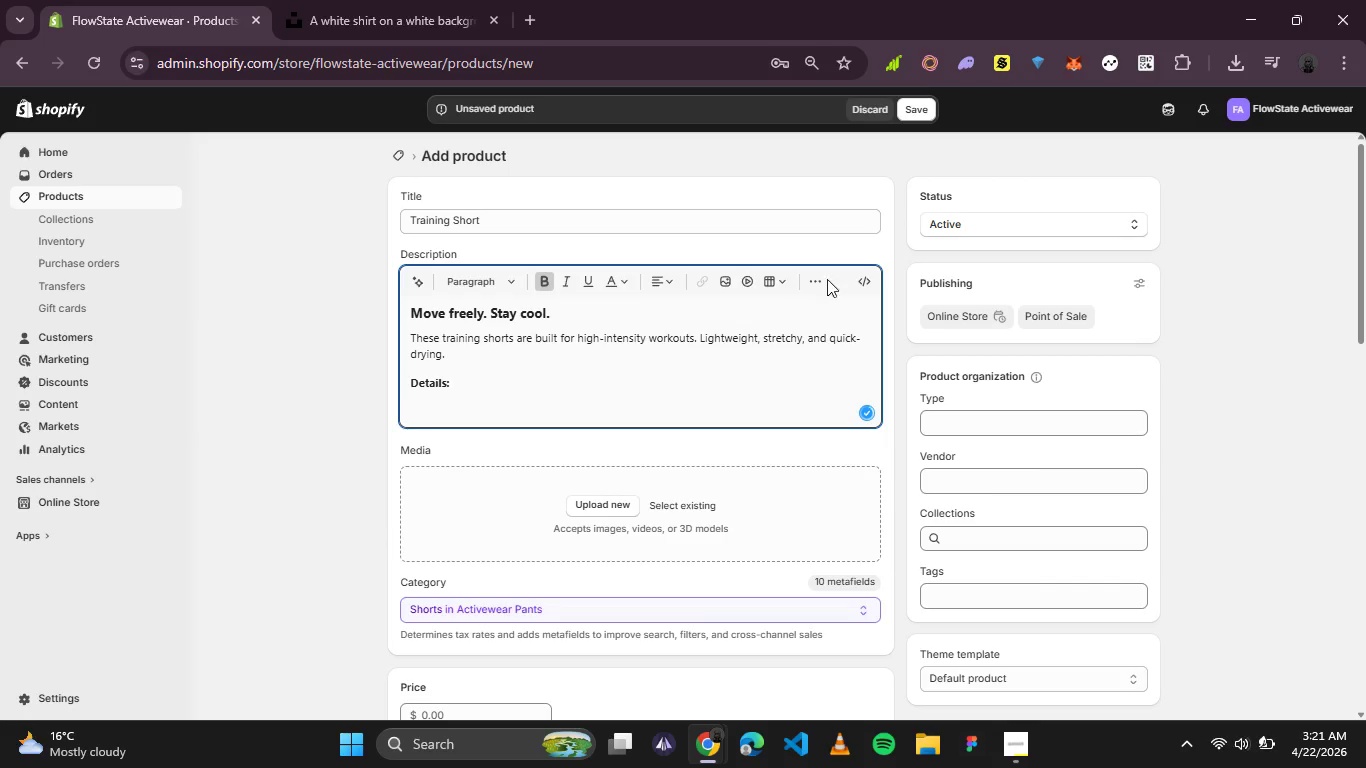 
left_click([821, 278])
 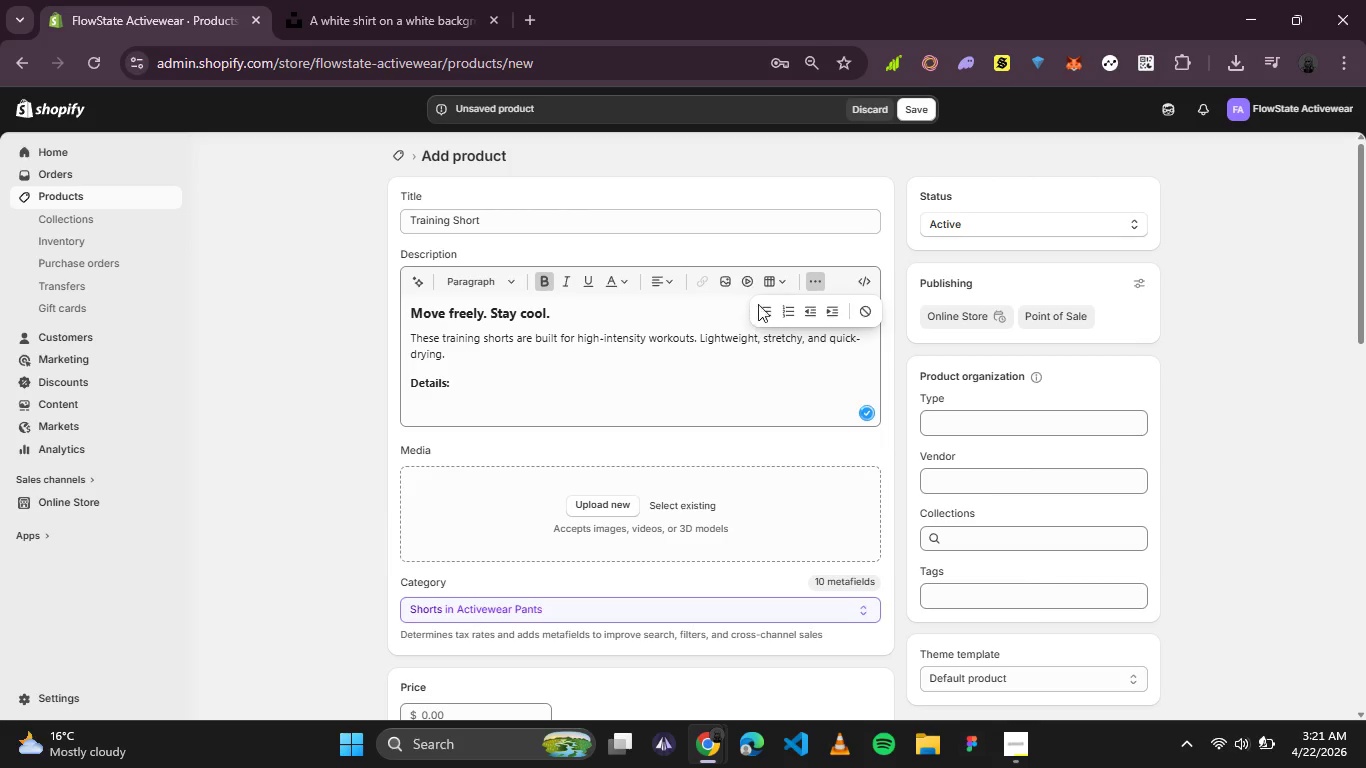 
left_click([762, 304])
 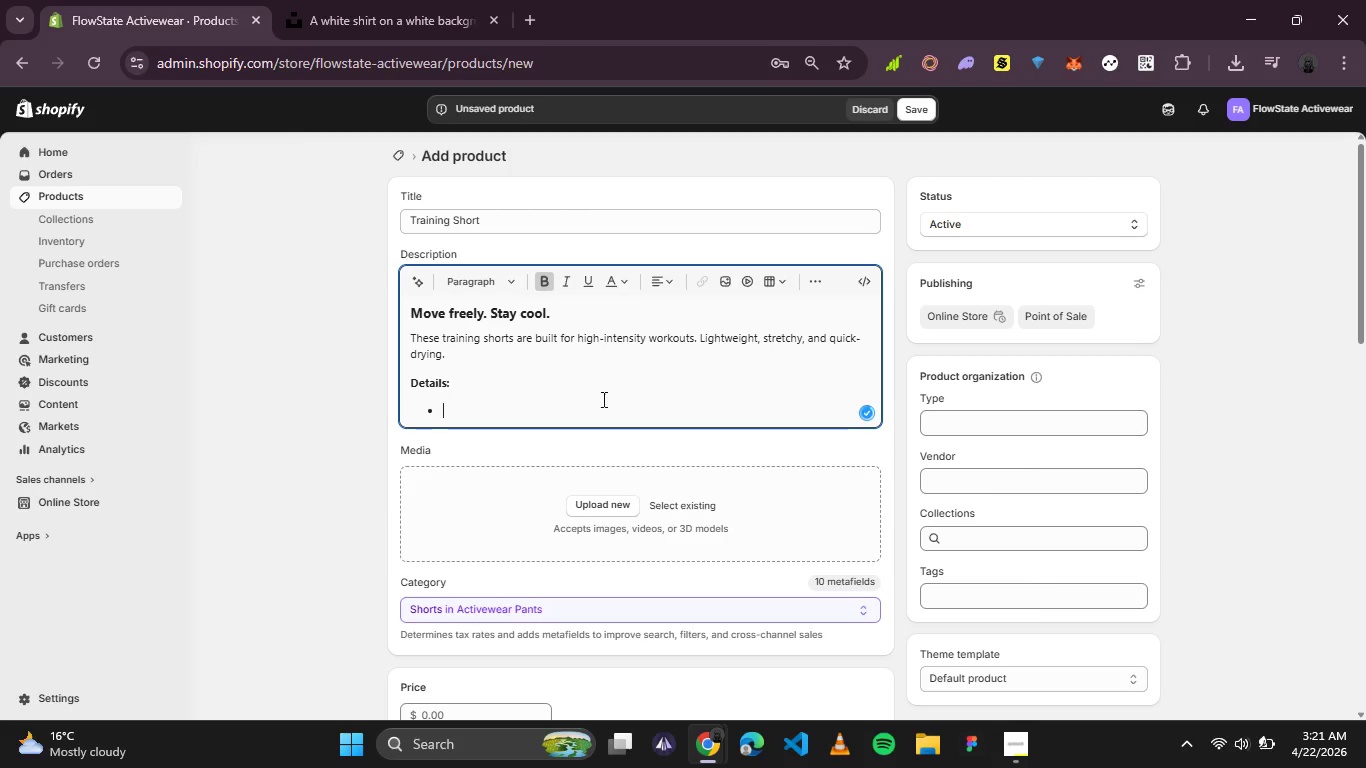 
key(Control+B)
 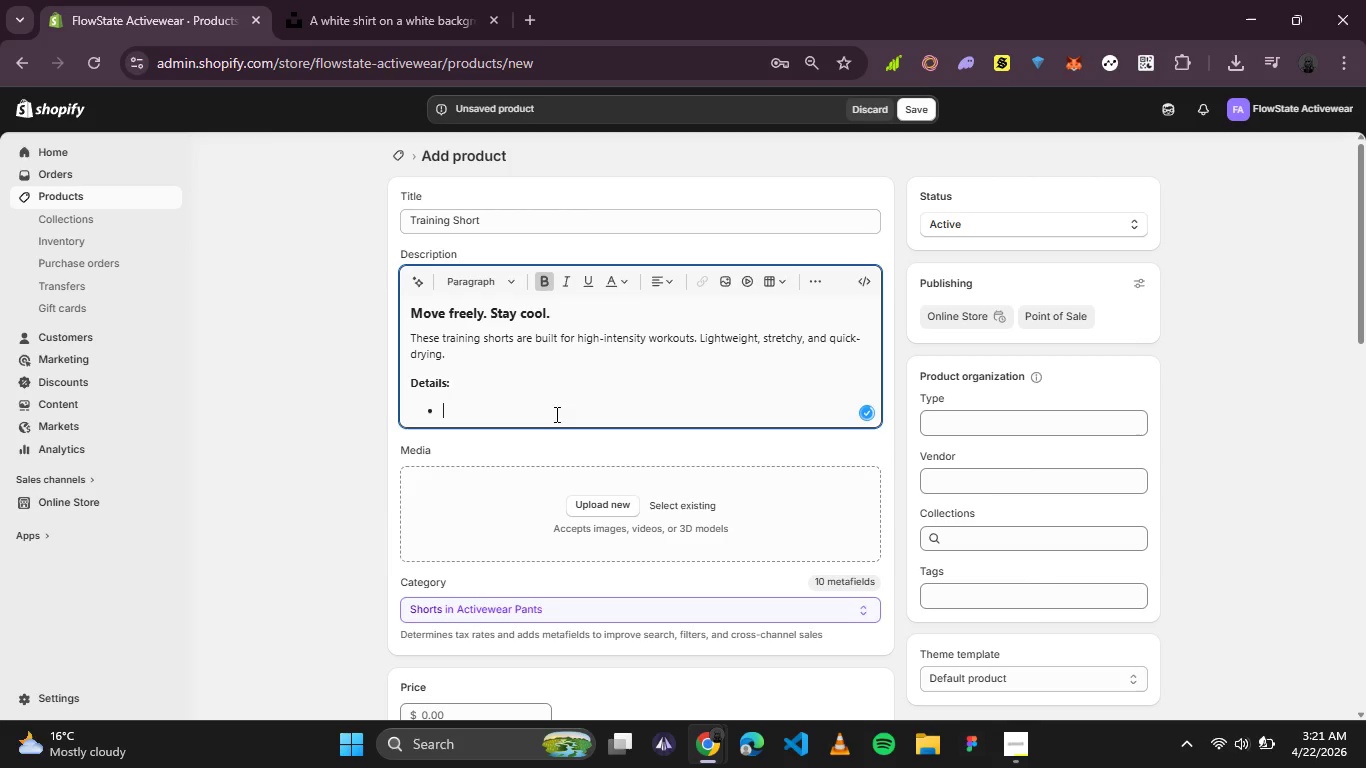 
key(Control+B)
 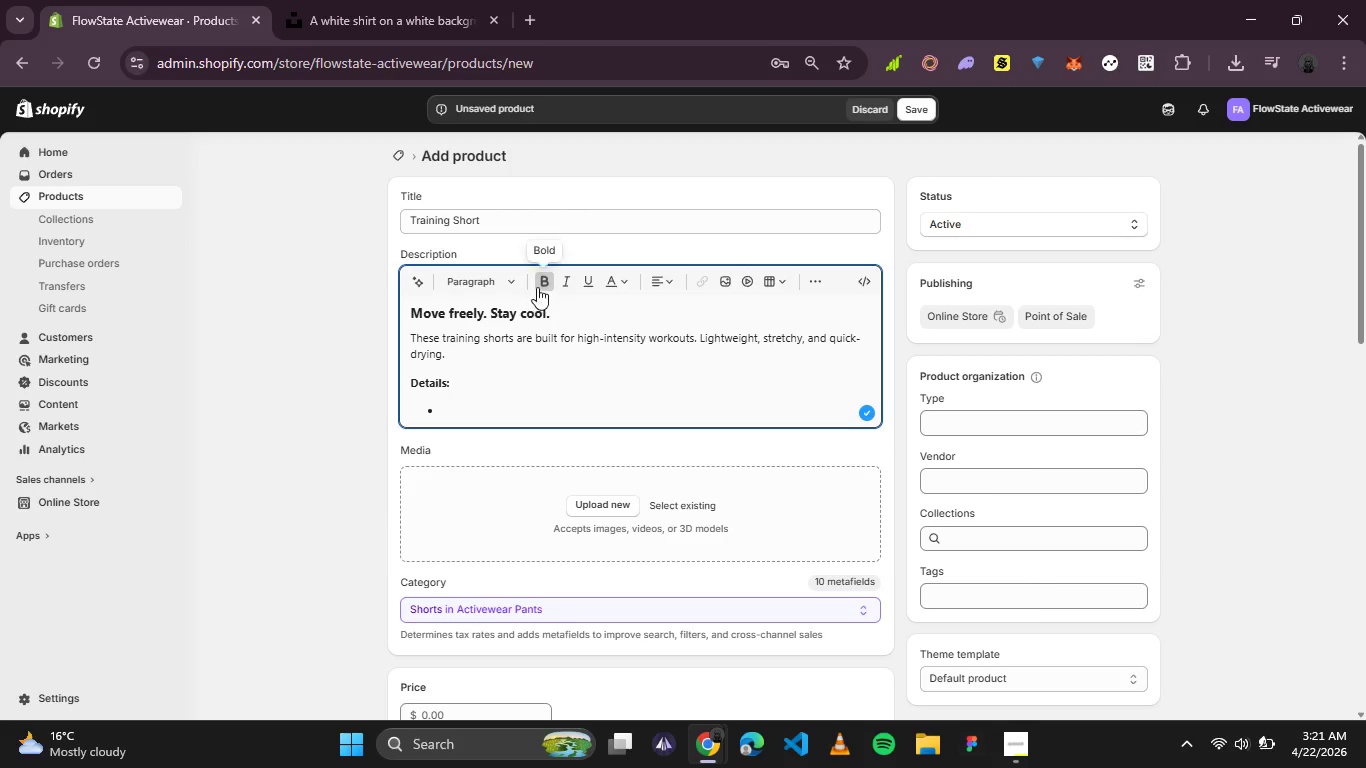 
left_click([537, 286])
 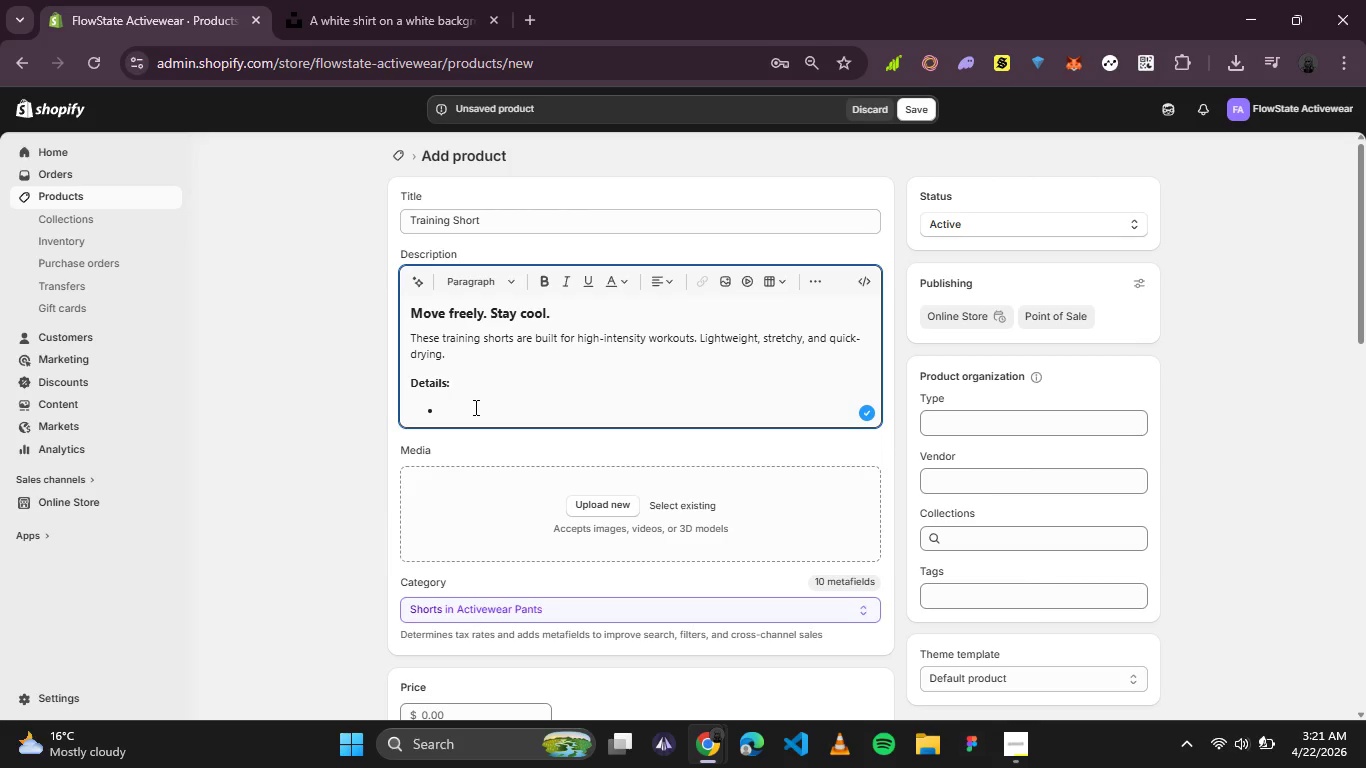 
type(90% polyster / 10% spandex.)
 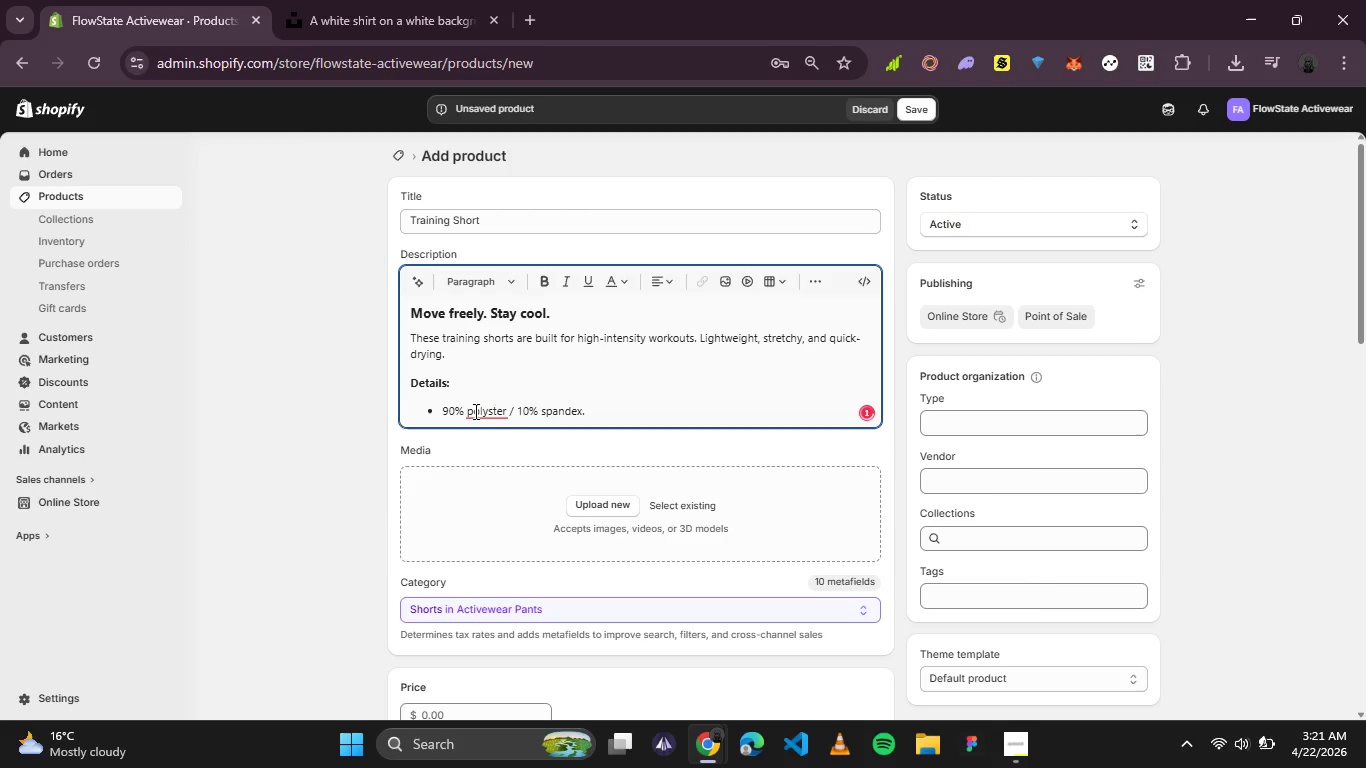 
key(Enter)
 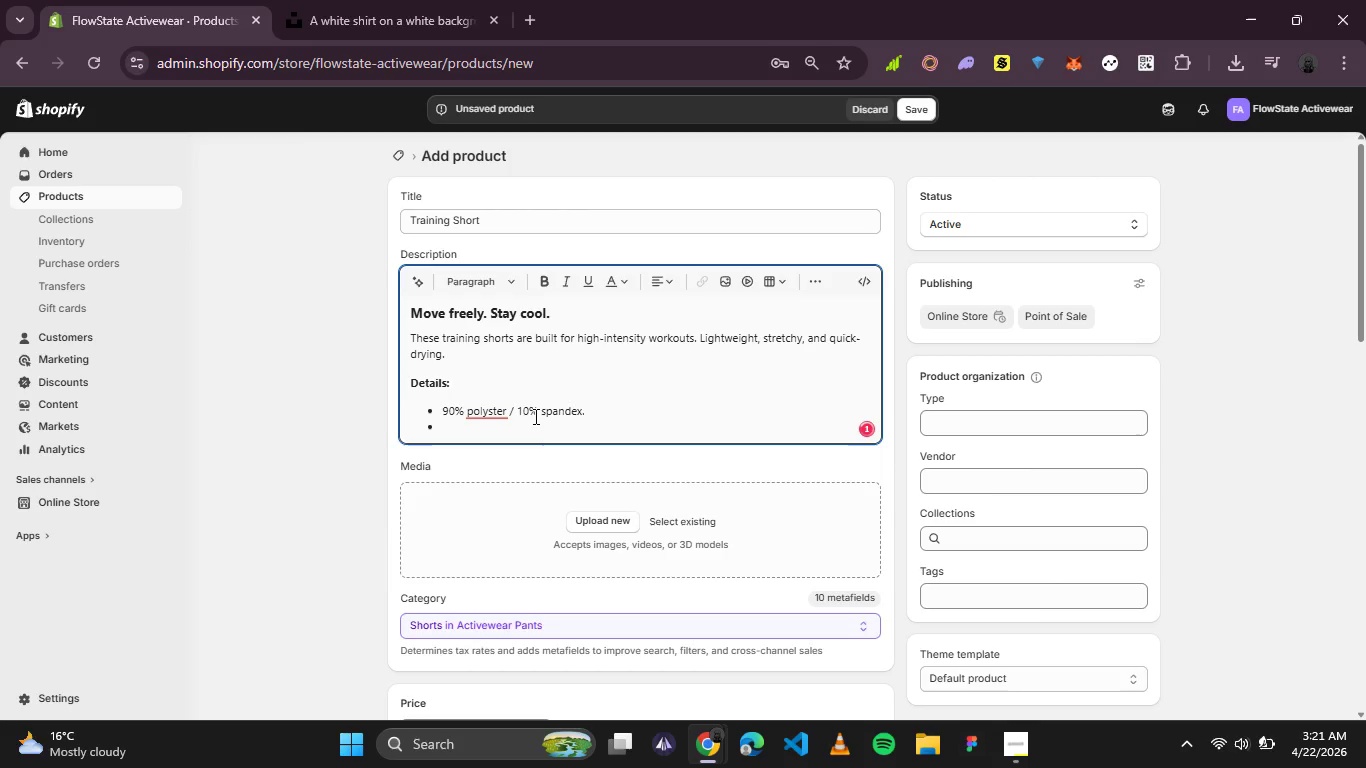 
left_click([489, 414])
 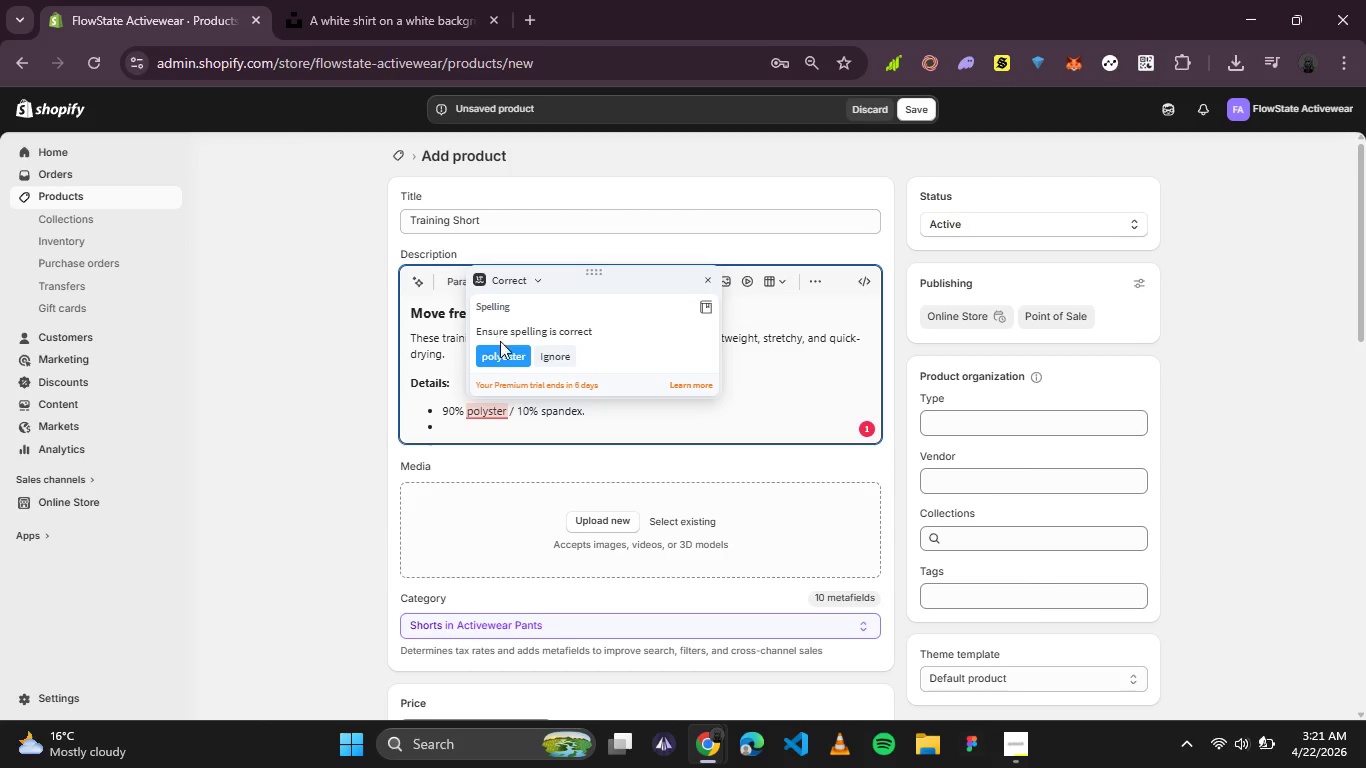 
left_click([499, 353])
 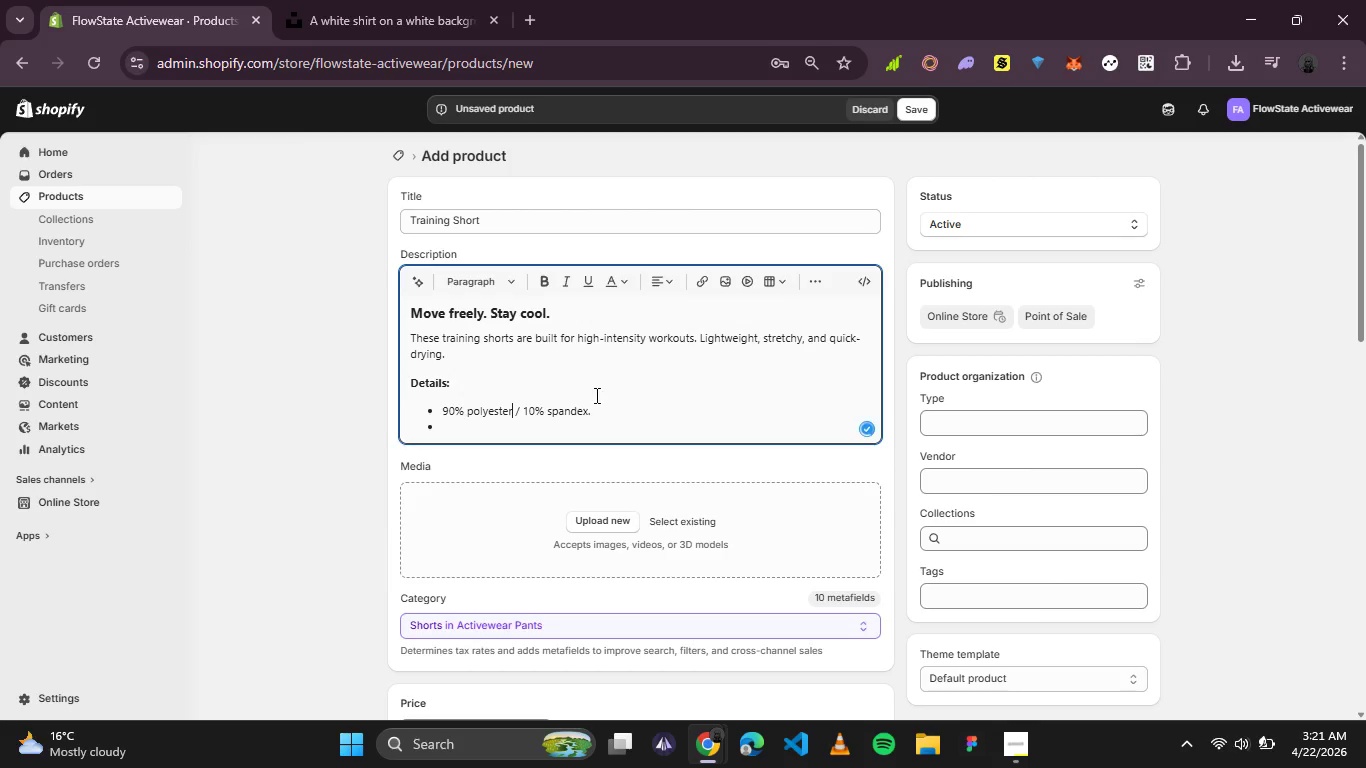 
left_click([595, 395])
 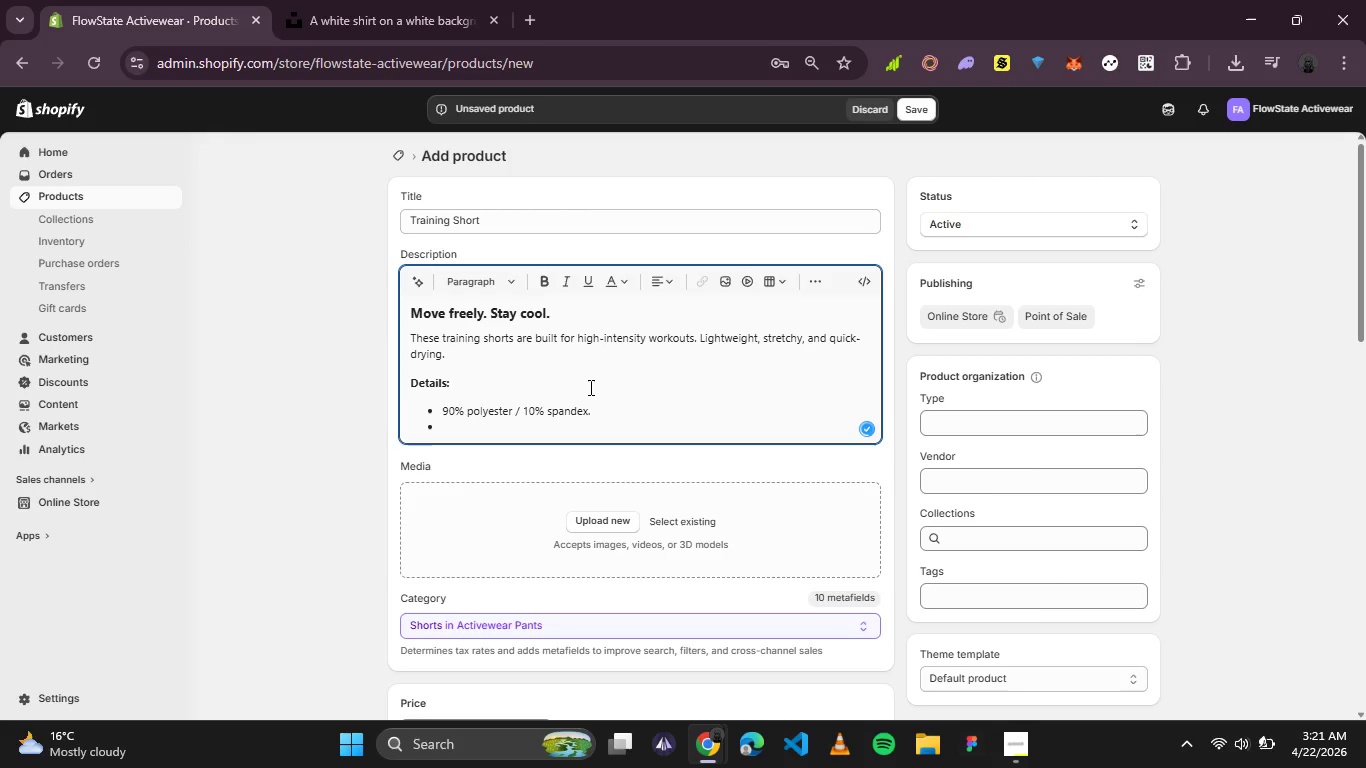 
key(Backspace)
 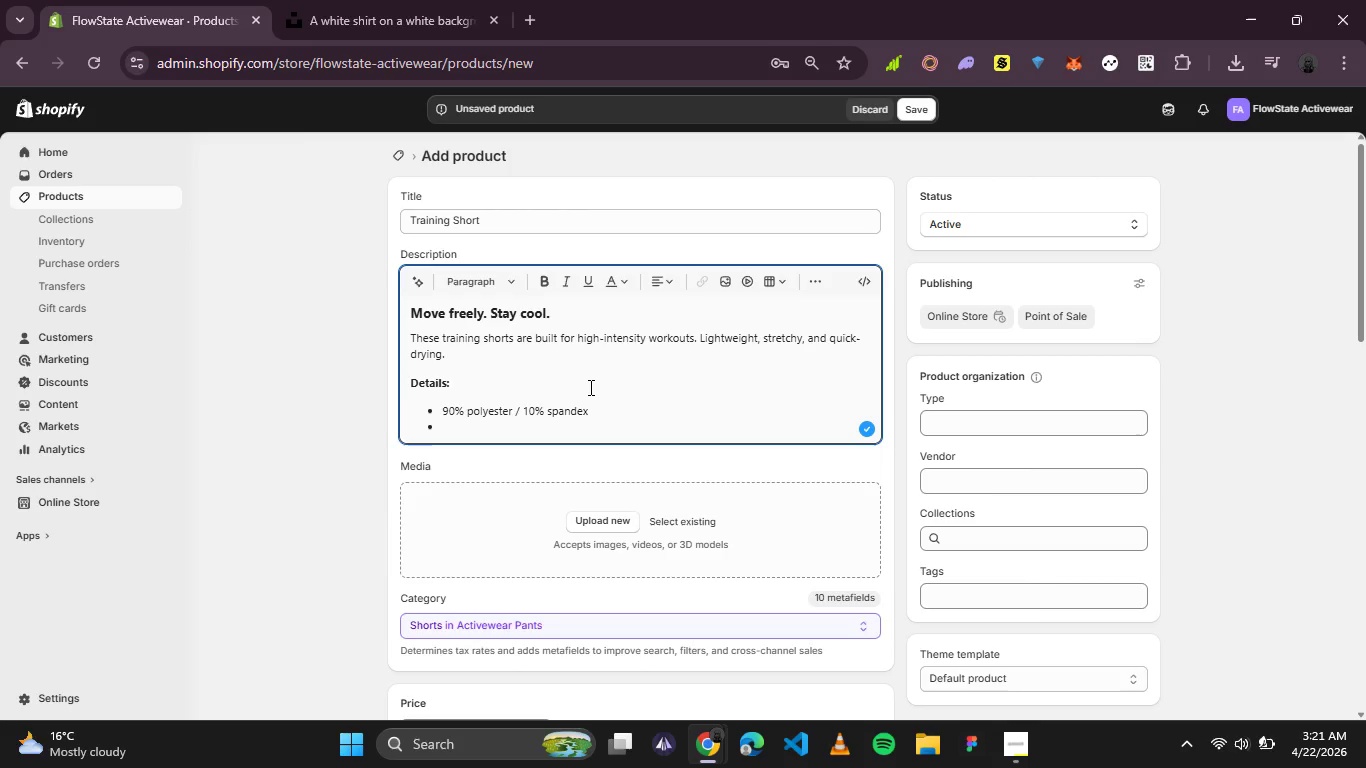 
key(ArrowDown)
 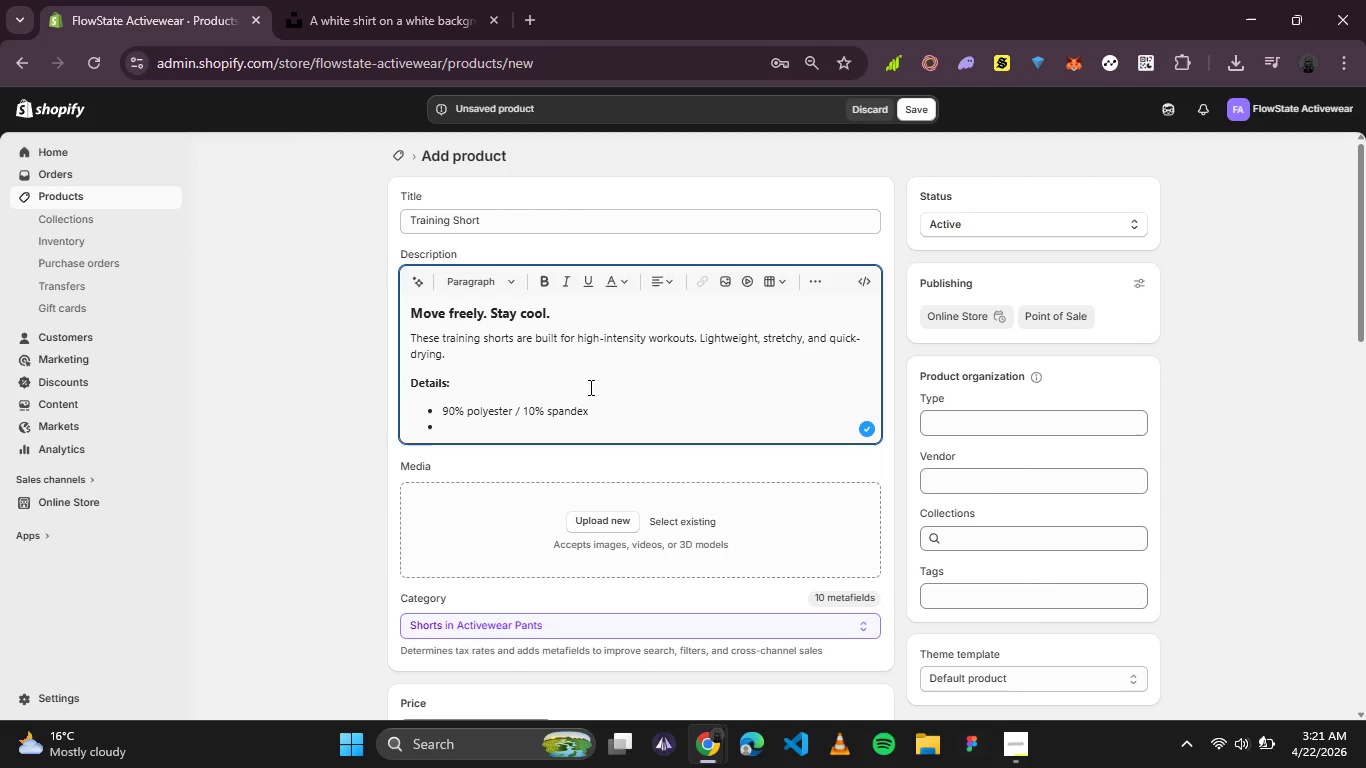 
wait(6.58)
 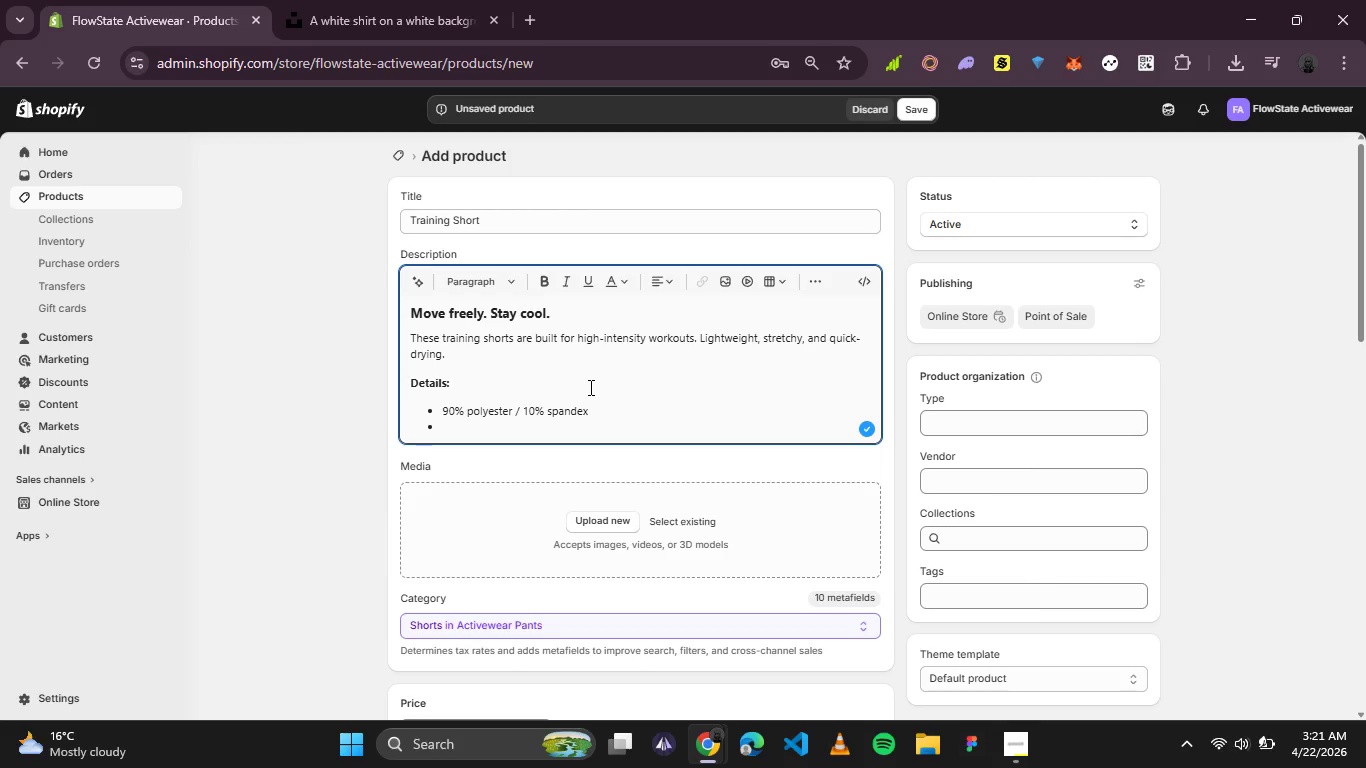 
type(5-inch inseam)
 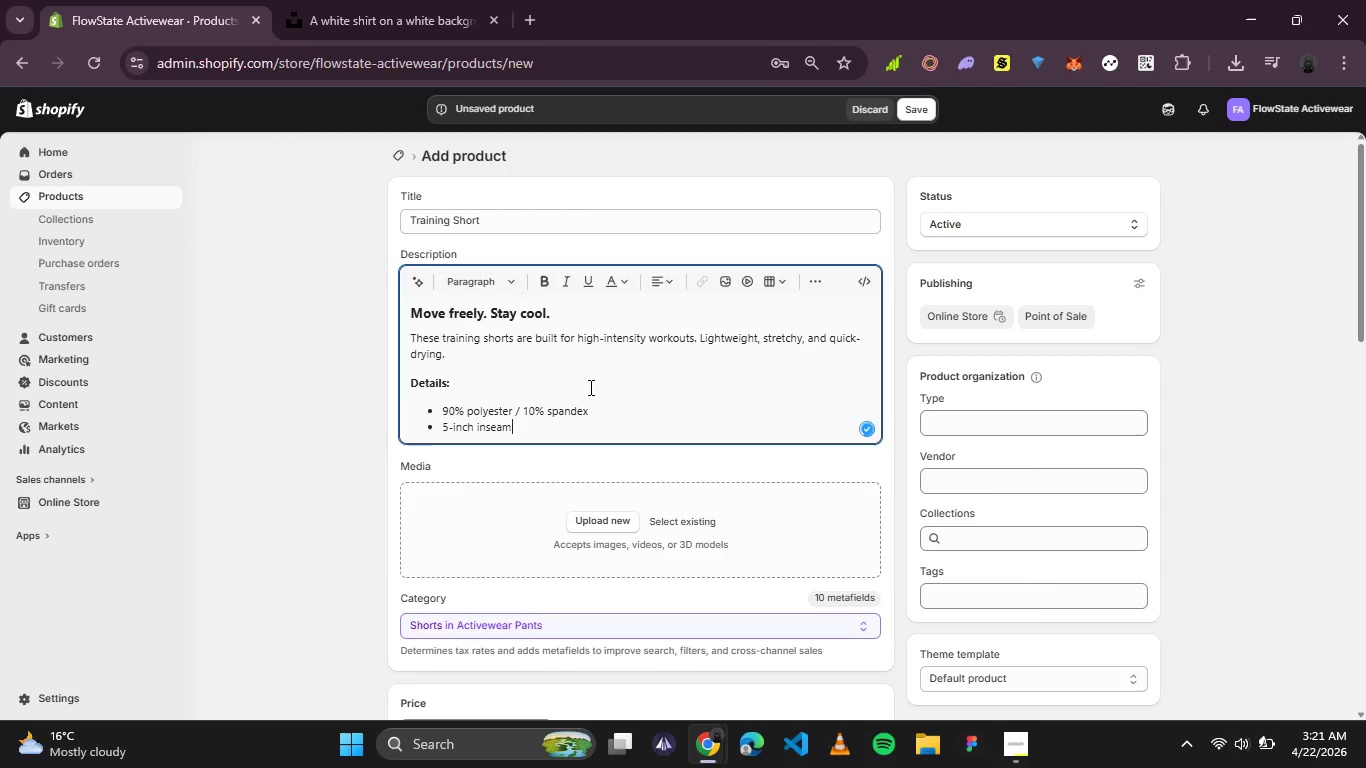 
key(Enter)
 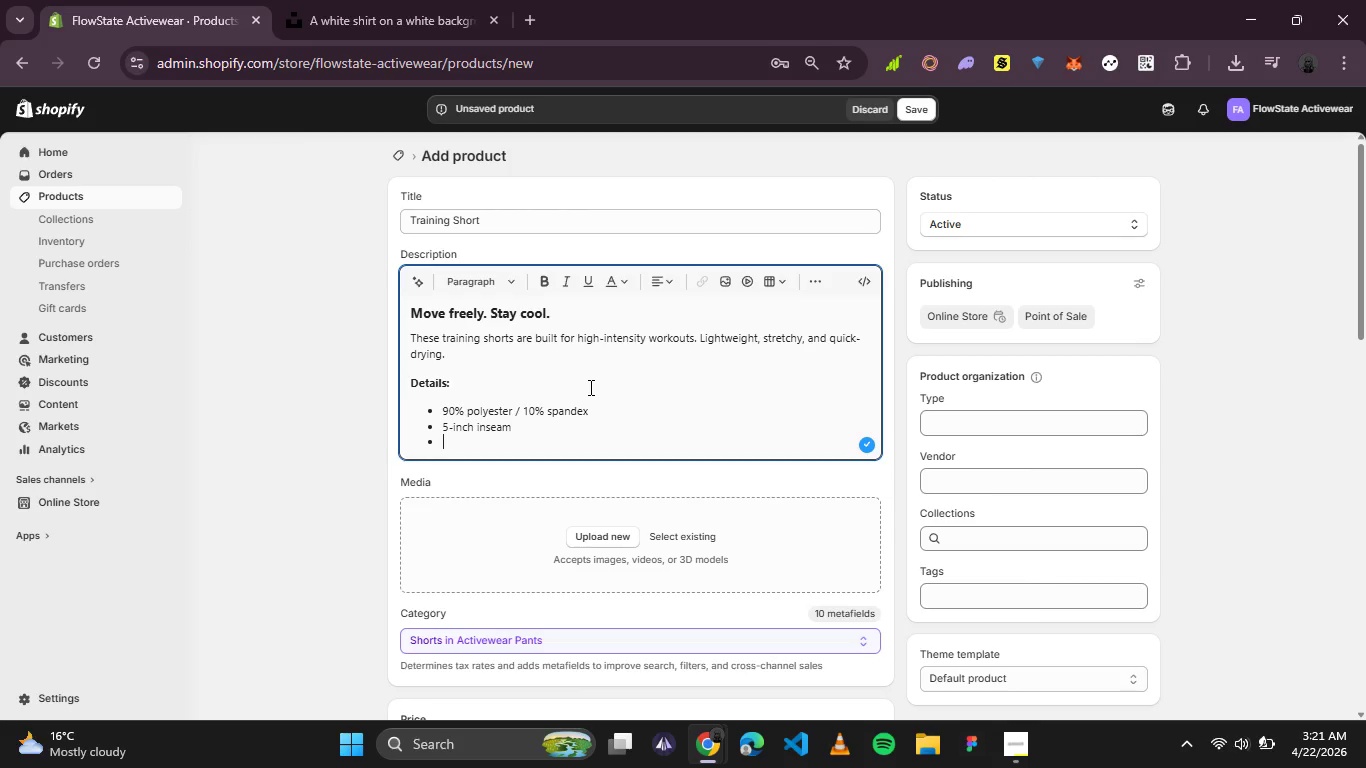 
type(Elastic waistband with drawcord)
 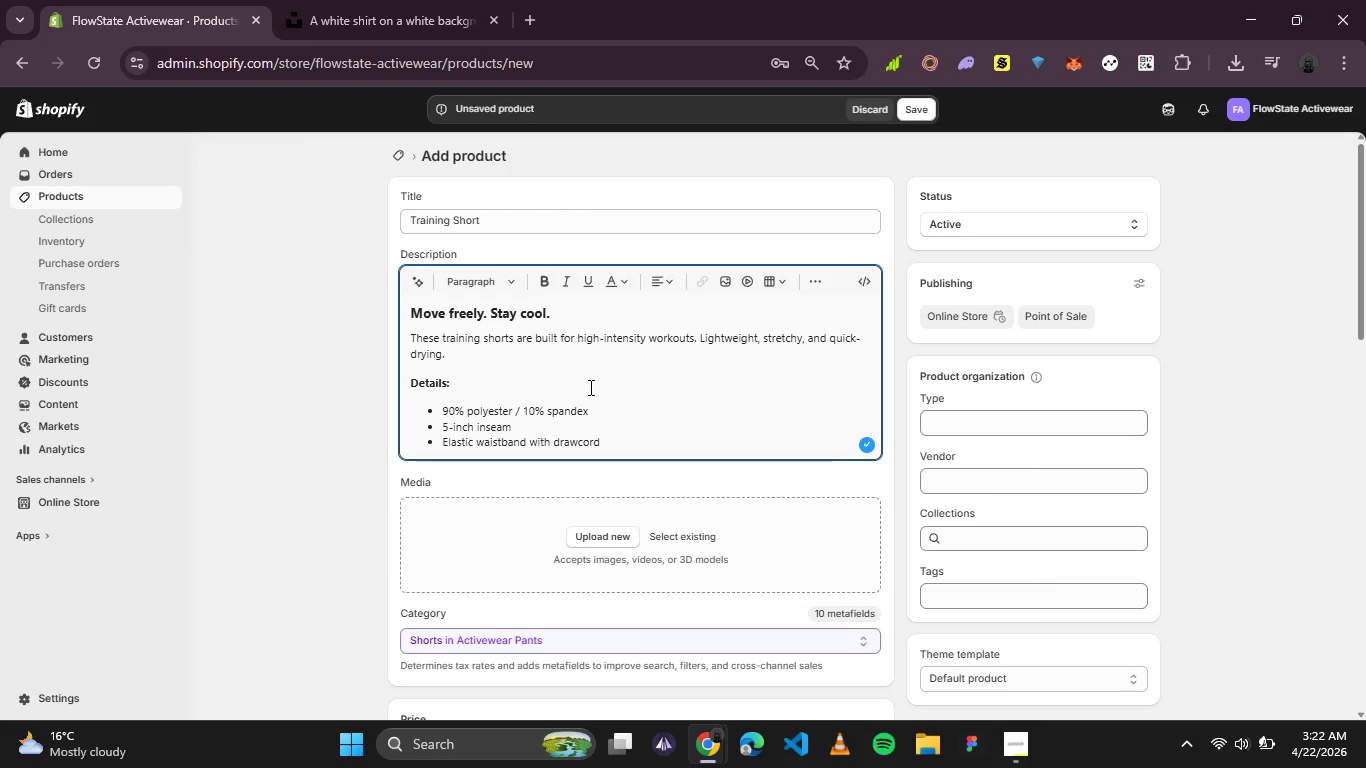 
wait(12.17)
 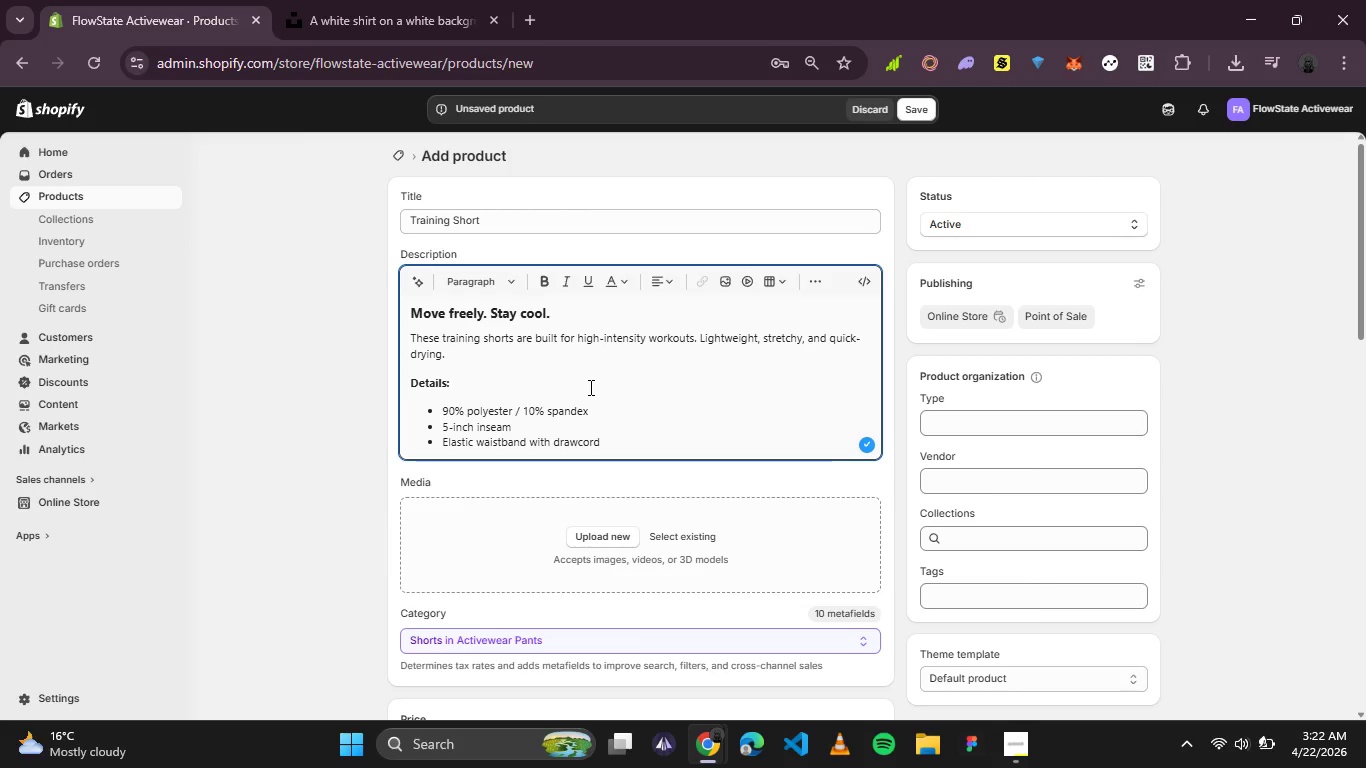 
key(PlayPause)
 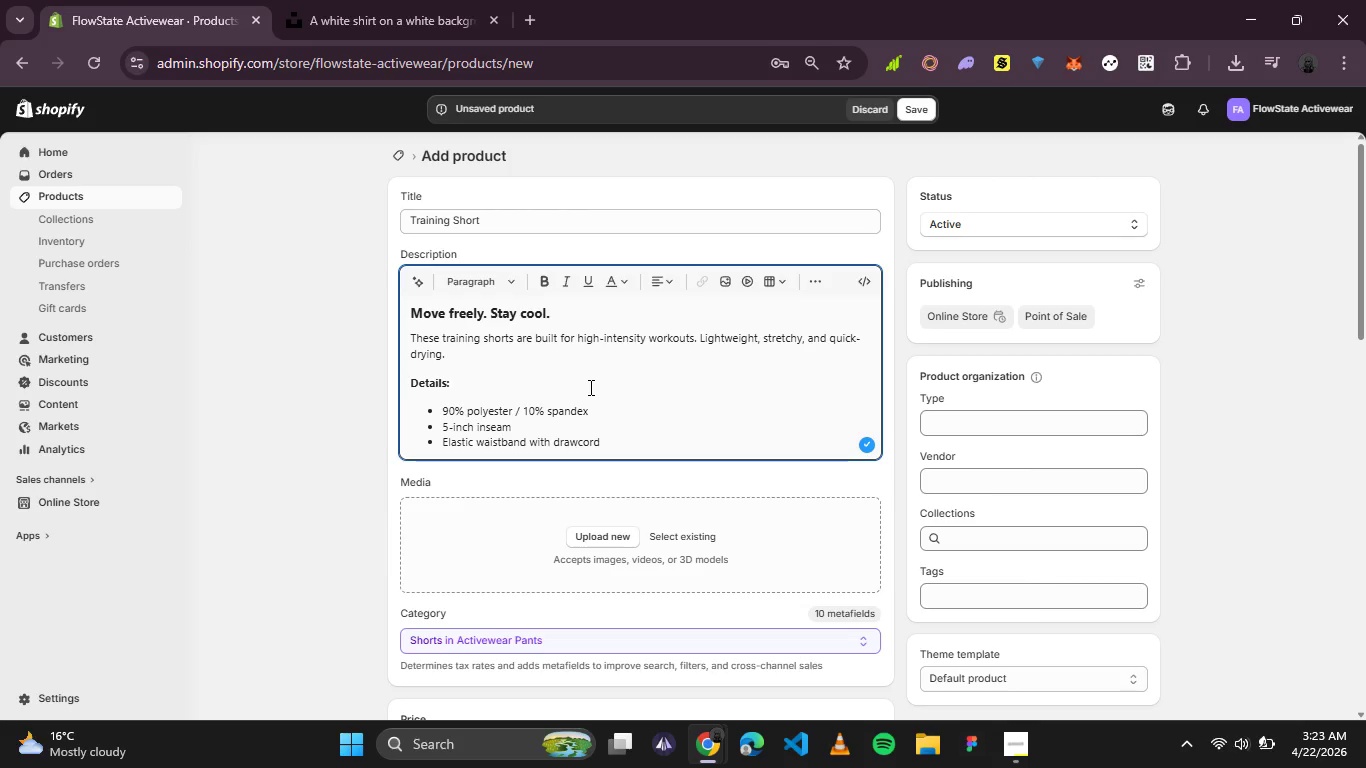 
wait(47.33)
 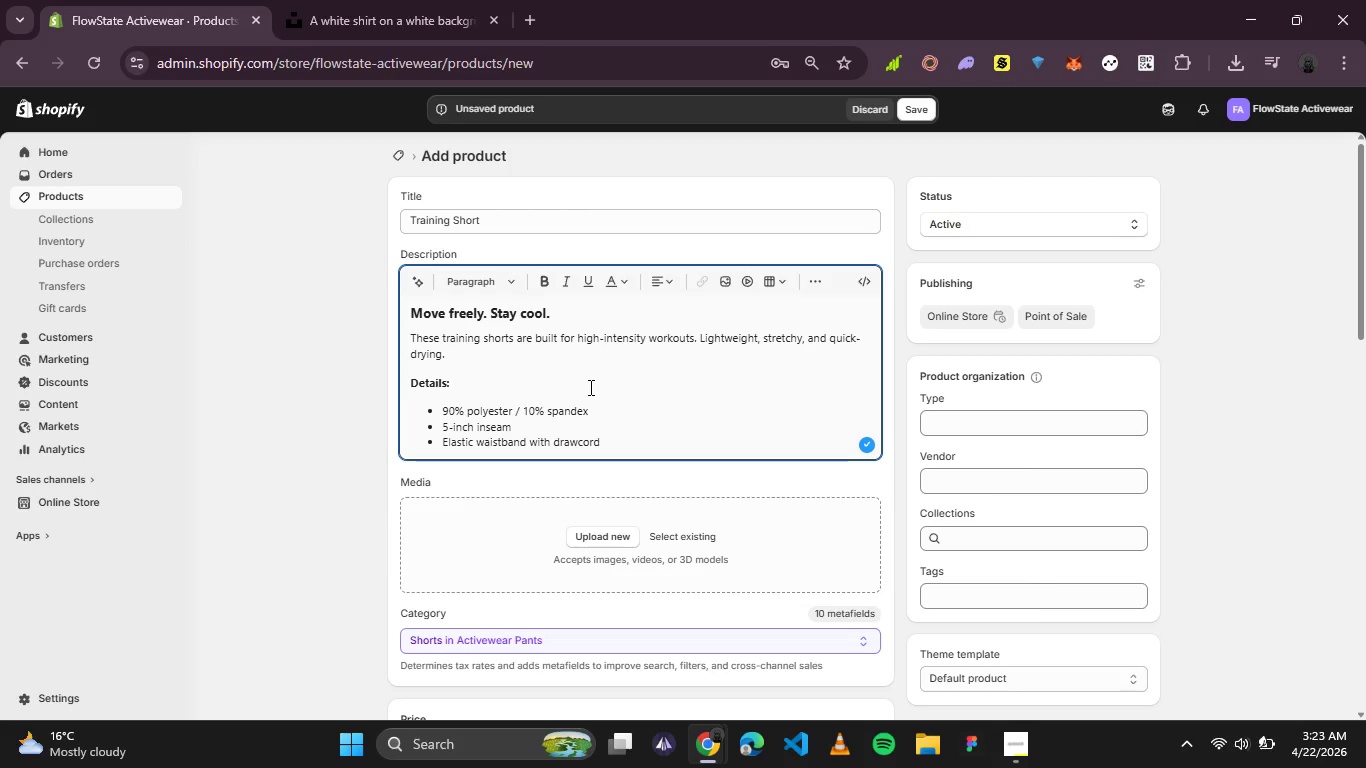 
key(Enter)
 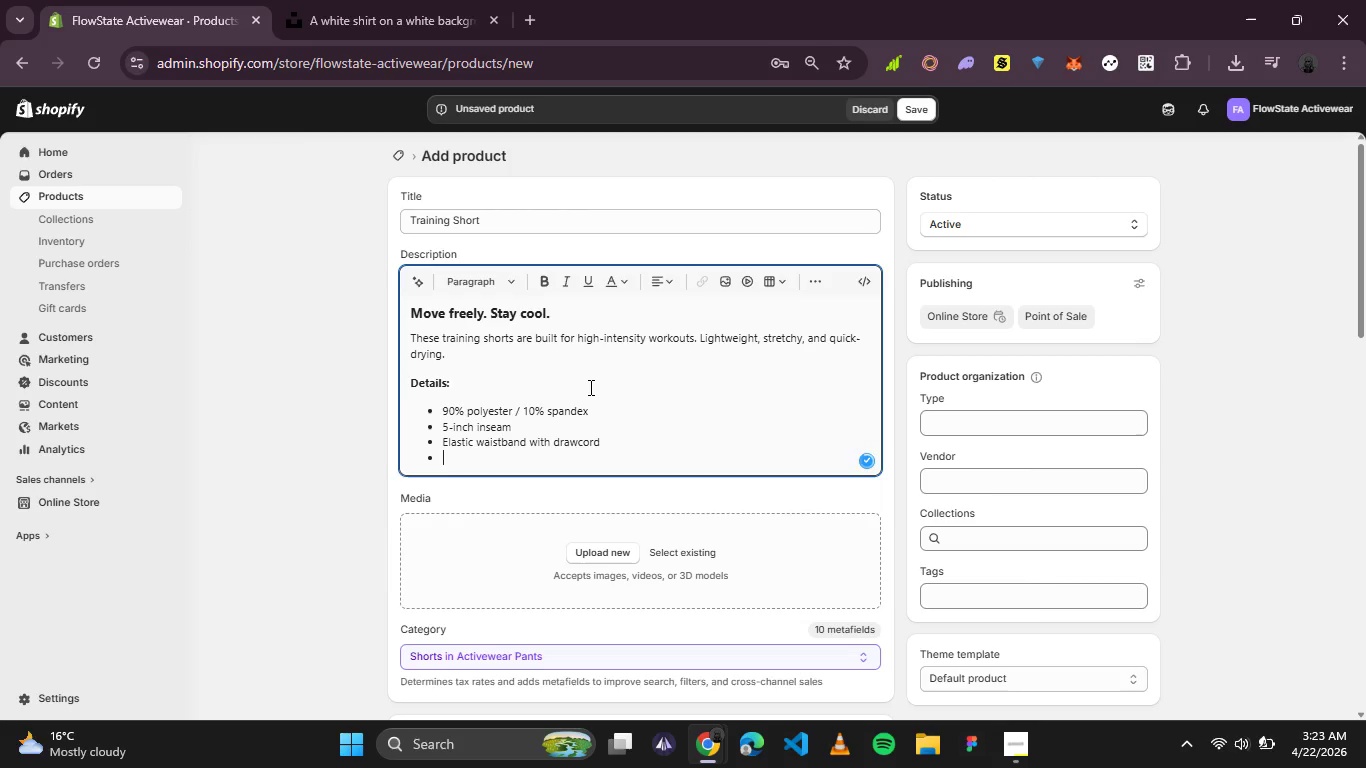 
type(Zippered back pocket)
 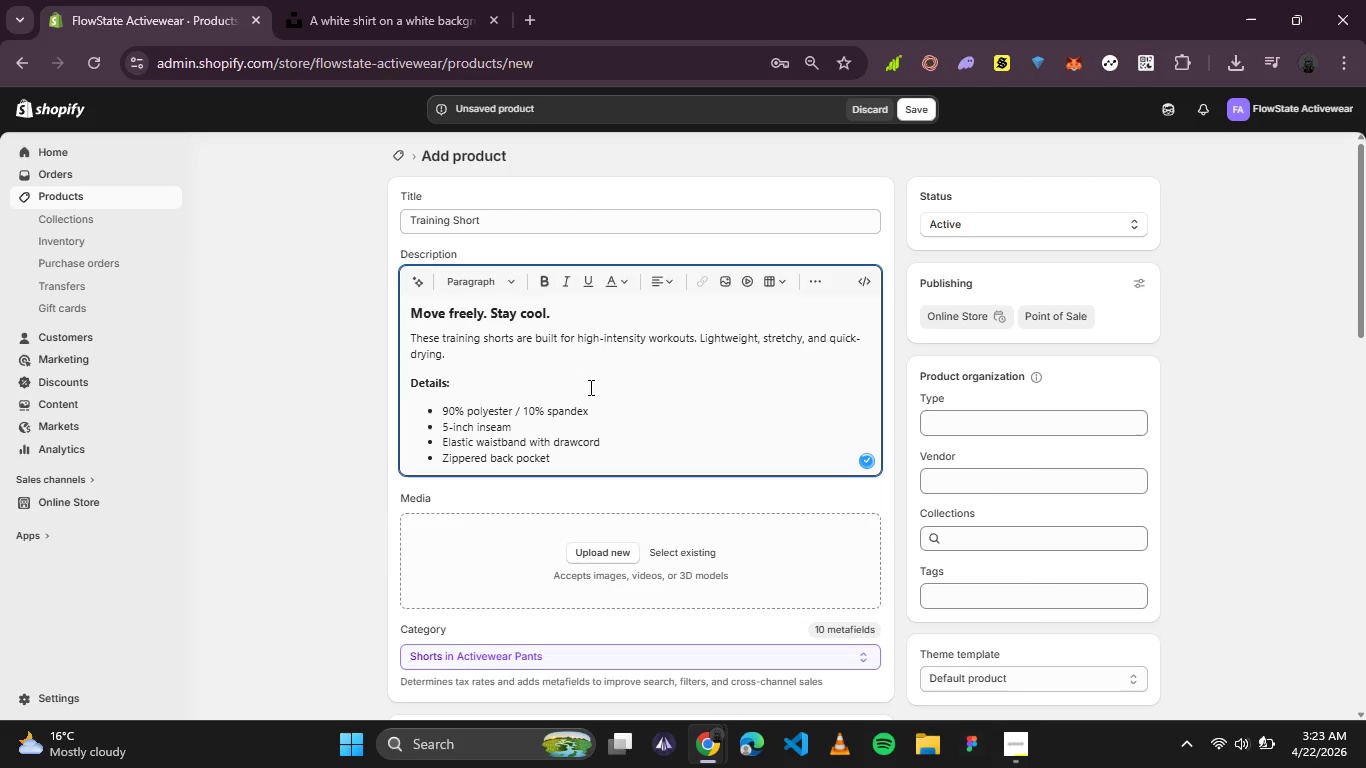 
key(Enter)
 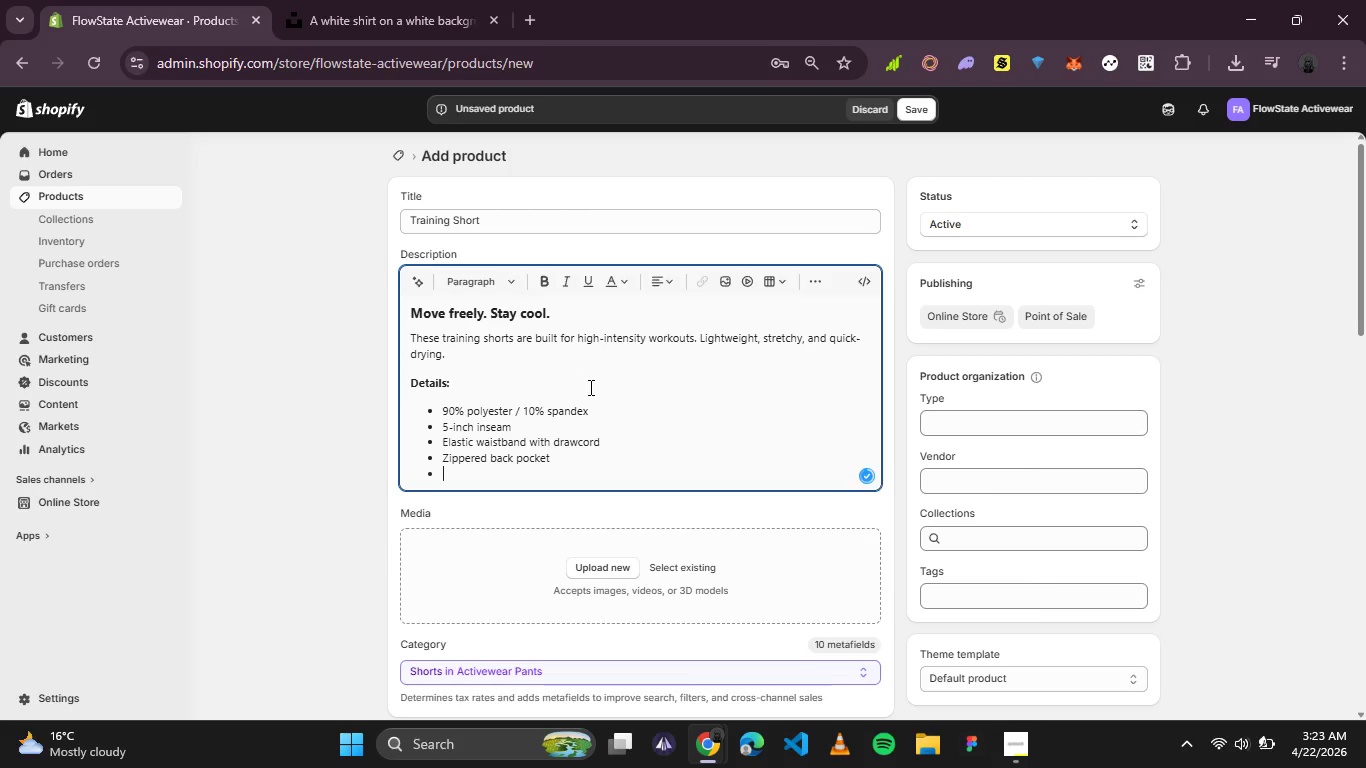 
key(Enter)
 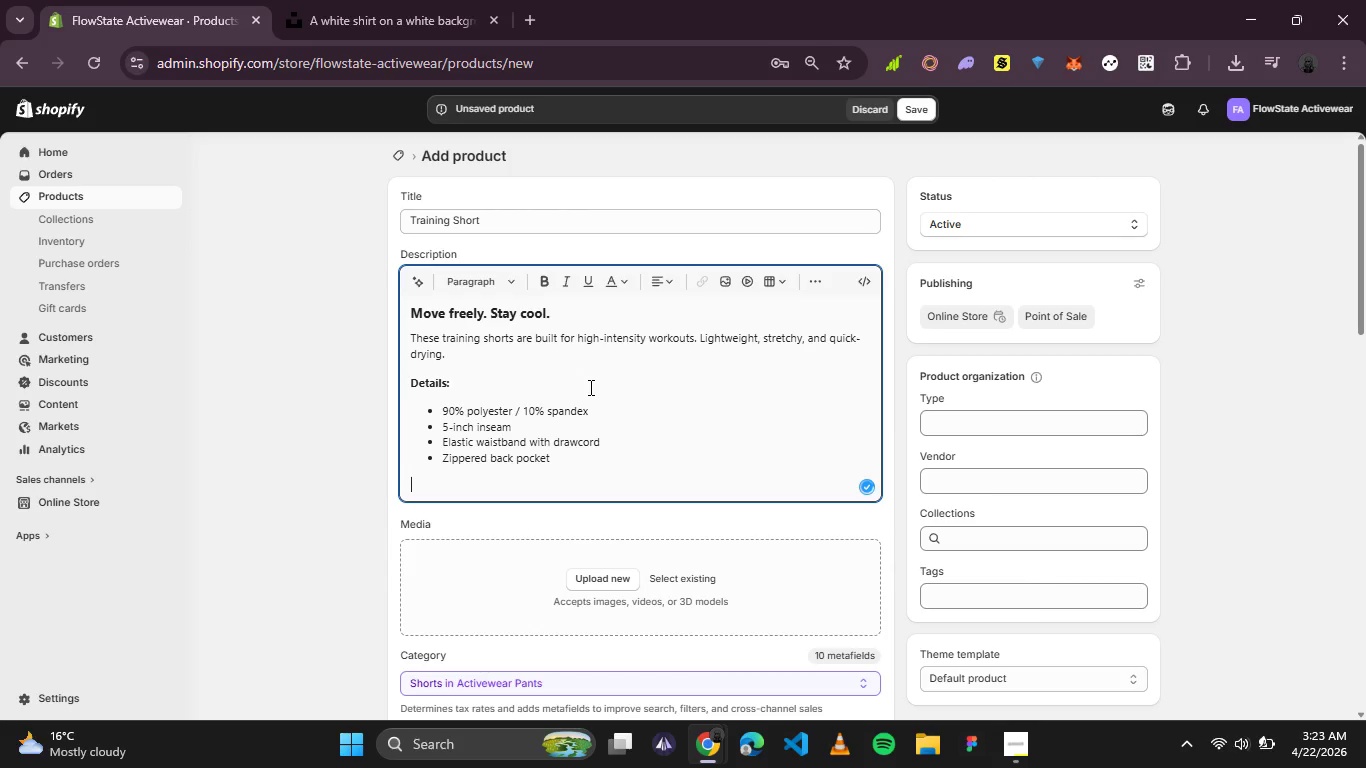 
type(Why you;)
key(Backspace)
type('ll love it:)
 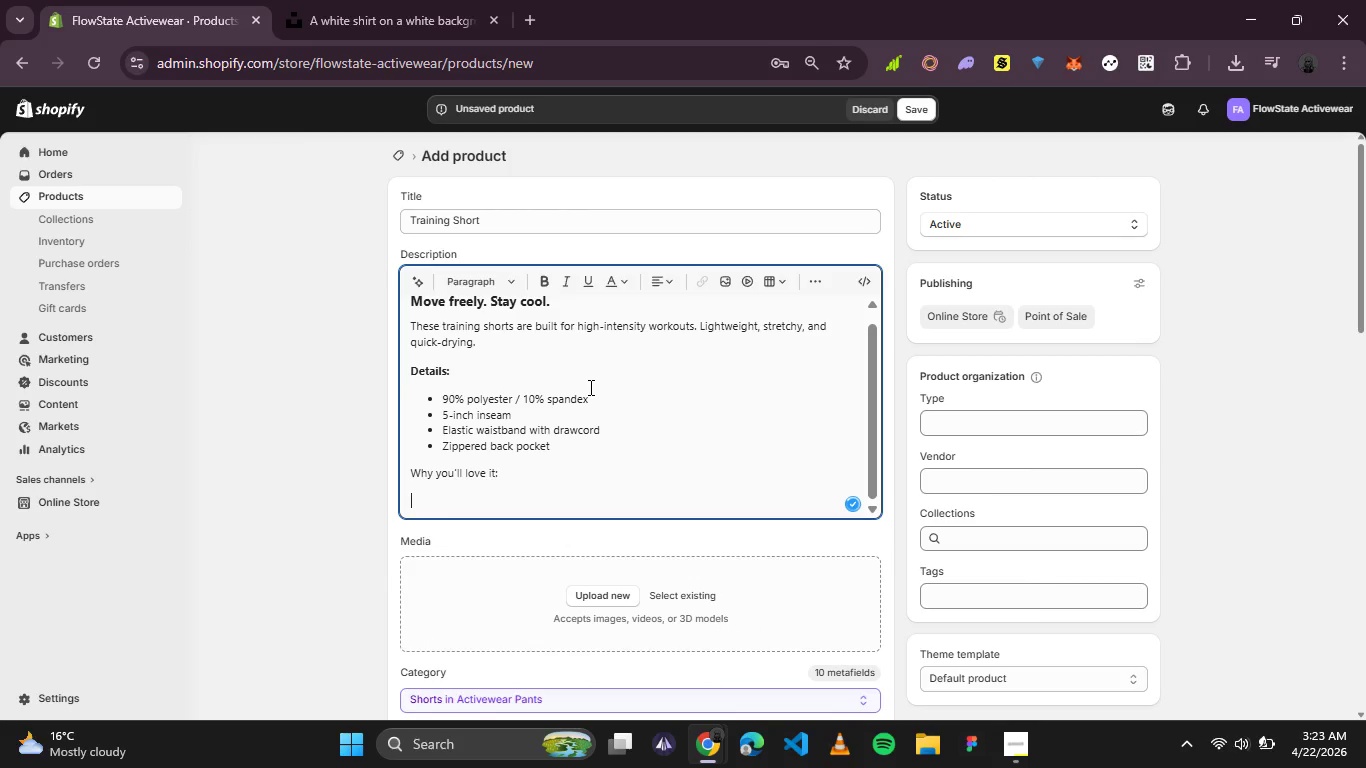 
 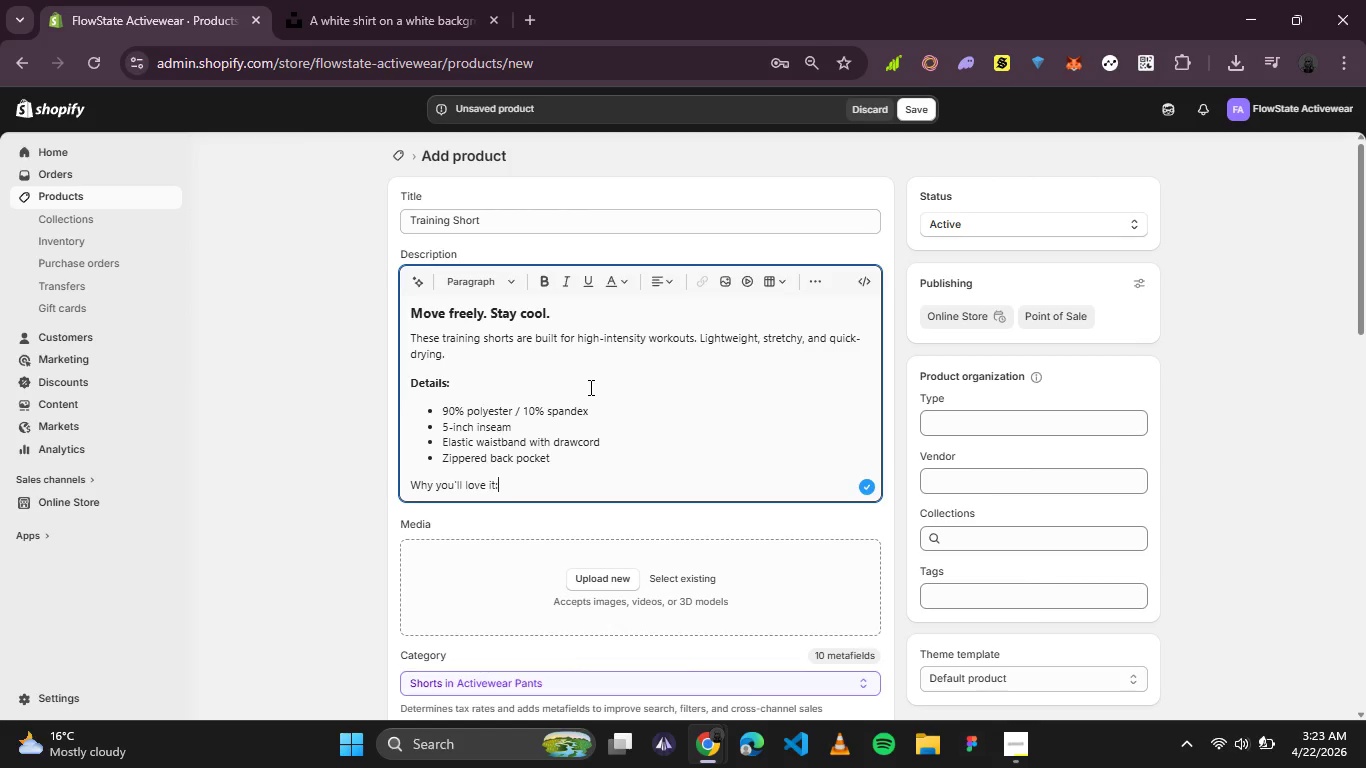 
key(Enter)
 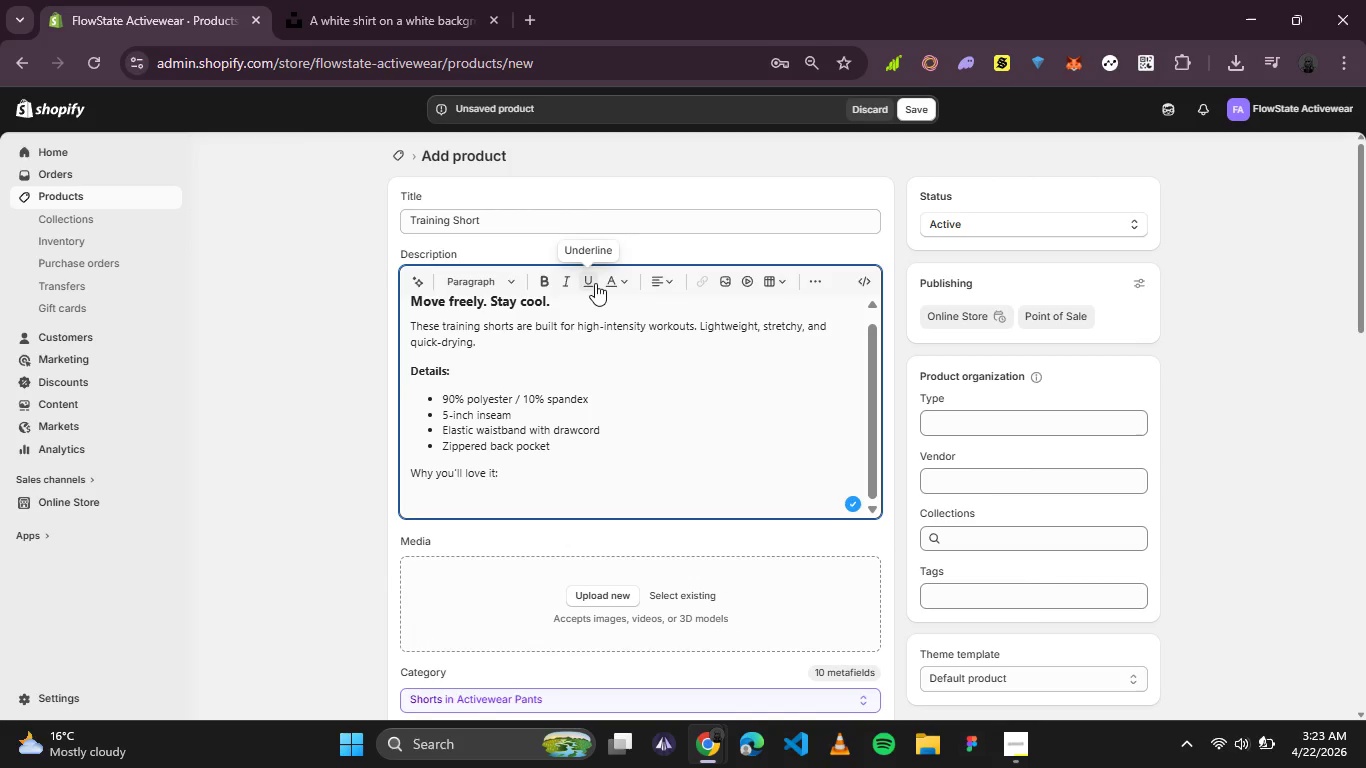 
left_click([553, 402])
 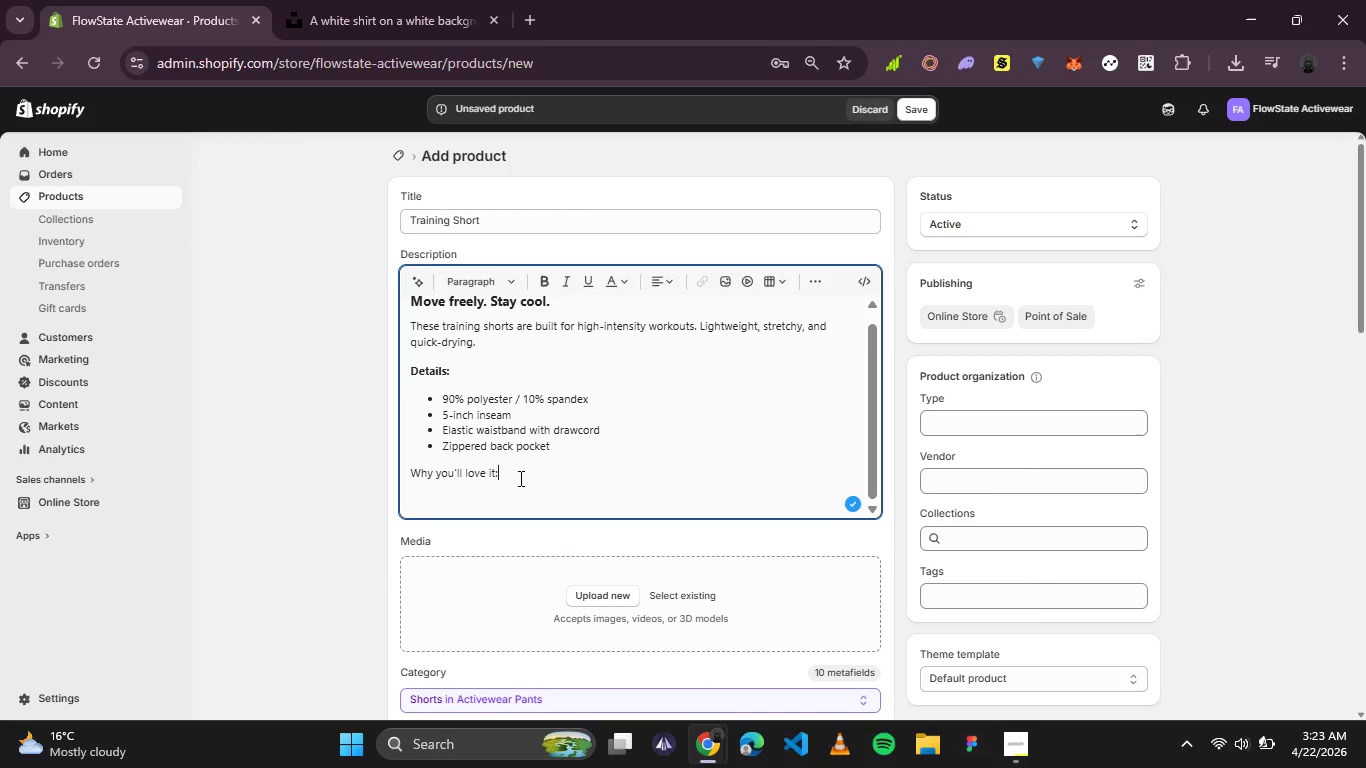 
left_click_drag(start_coordinate=[519, 478], to_coordinate=[405, 467])
 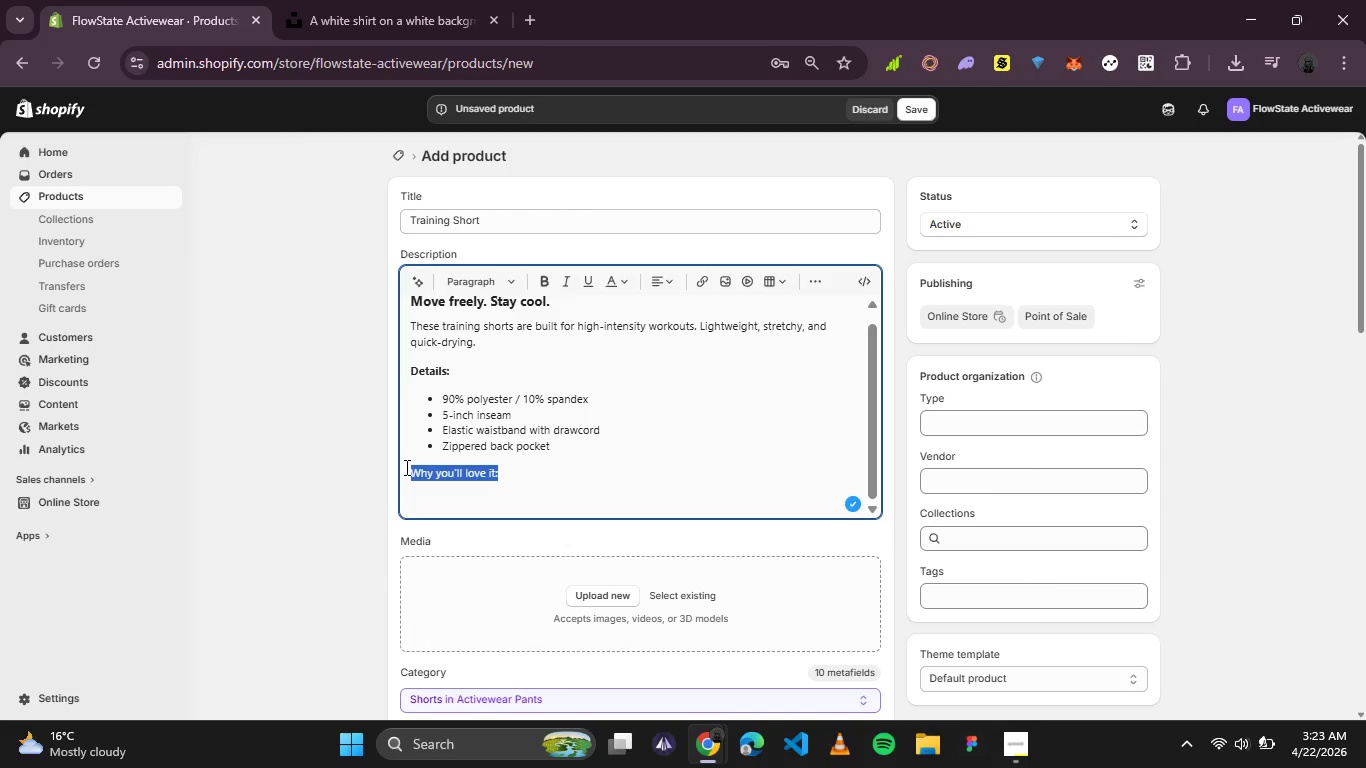 
key(Control+B)
 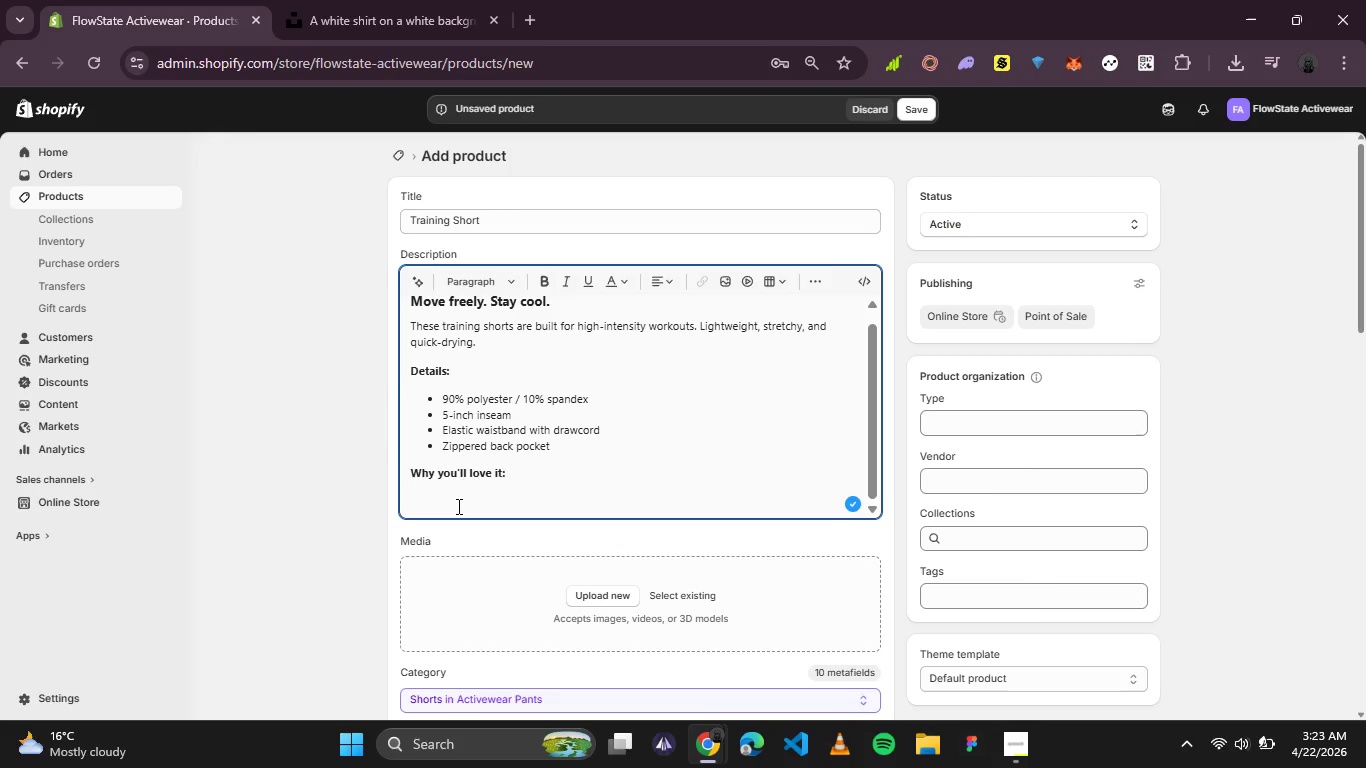 
type(The fabric wicks sweat away. No chad)
key(Backspace)
type(fing )
key(Backspace)
type(. NO)
key(Backspace)
type(o restrictions.)
 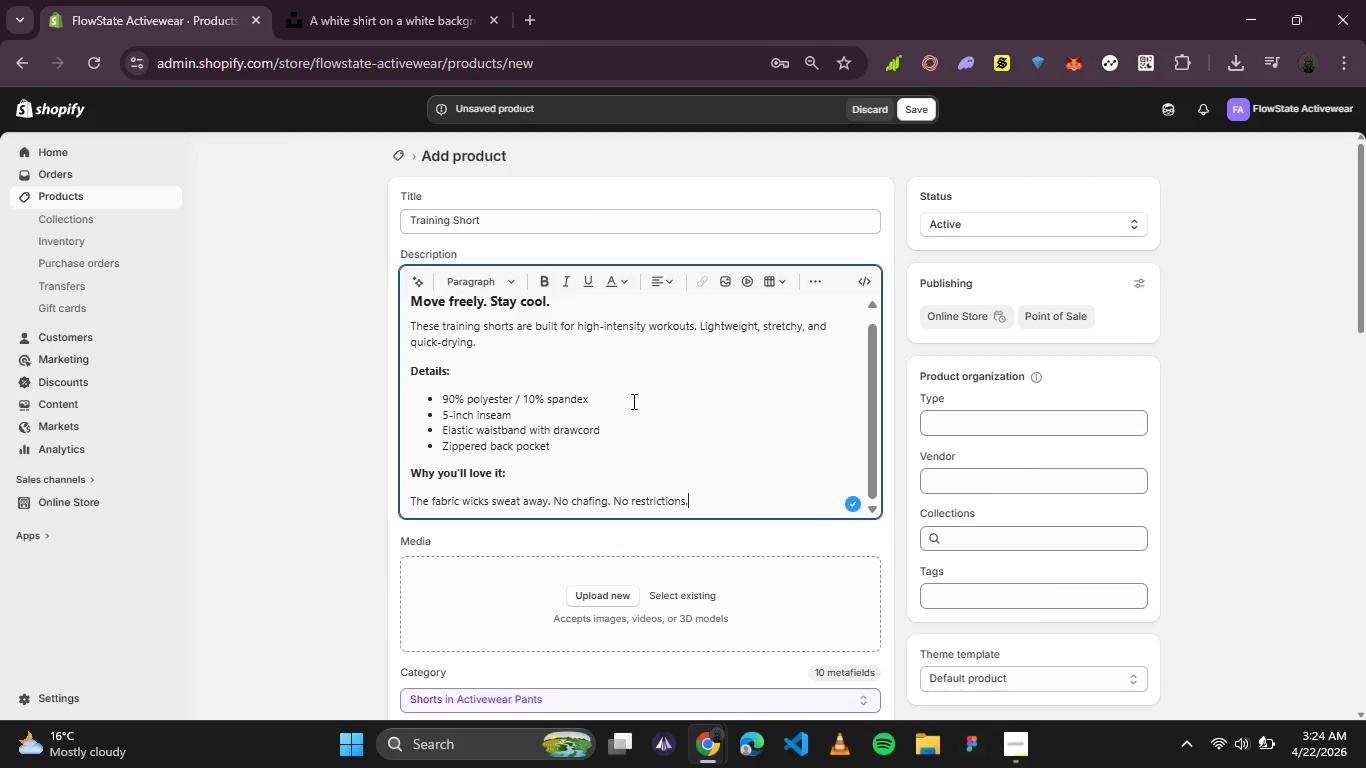 
wait(8.12)
 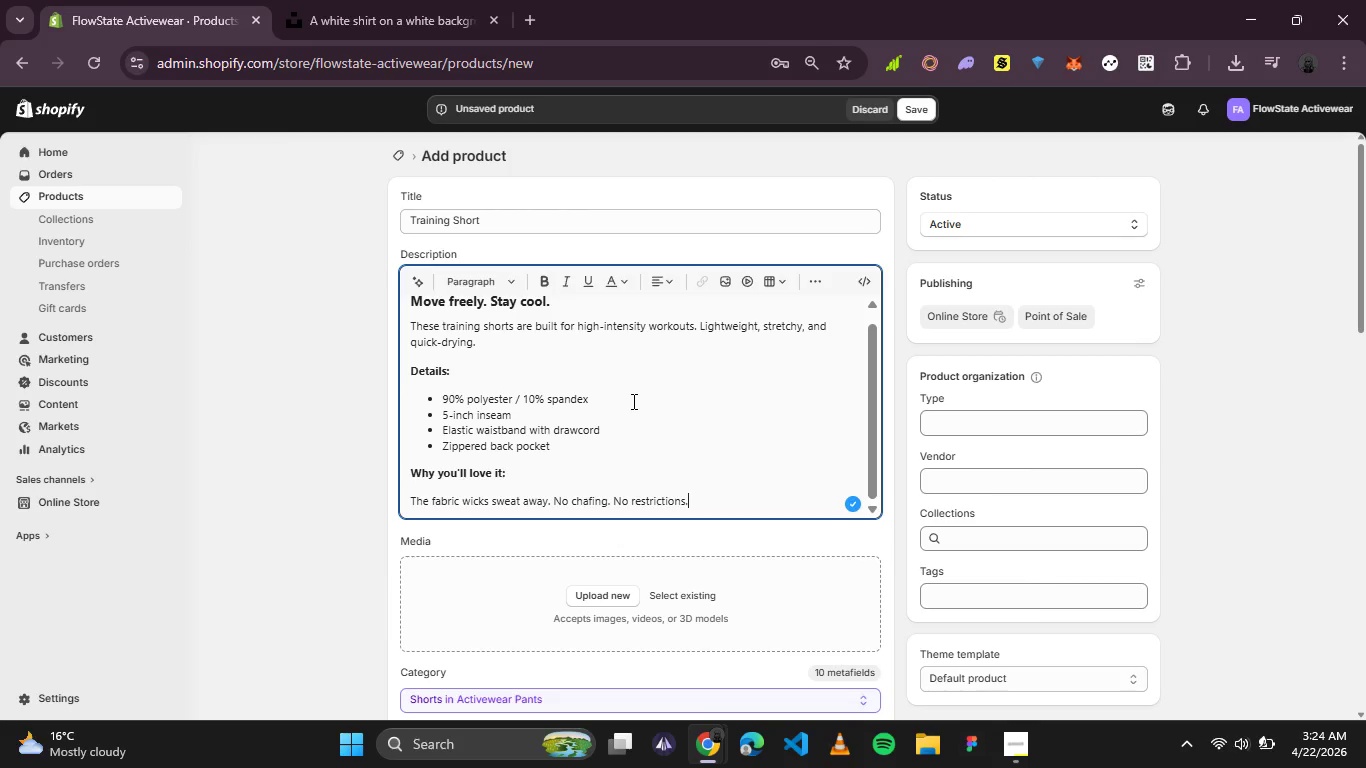 
left_click([873, 745])
 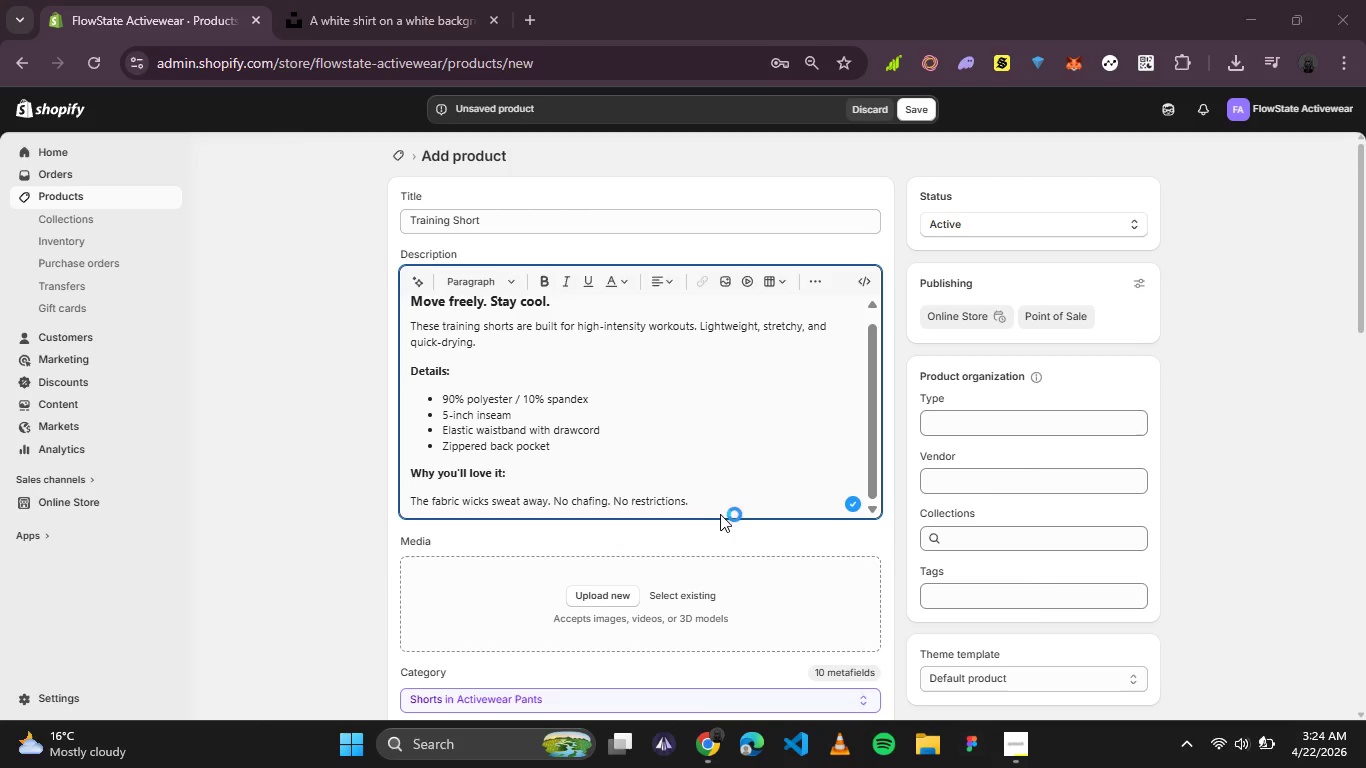 
left_click([707, 474])
 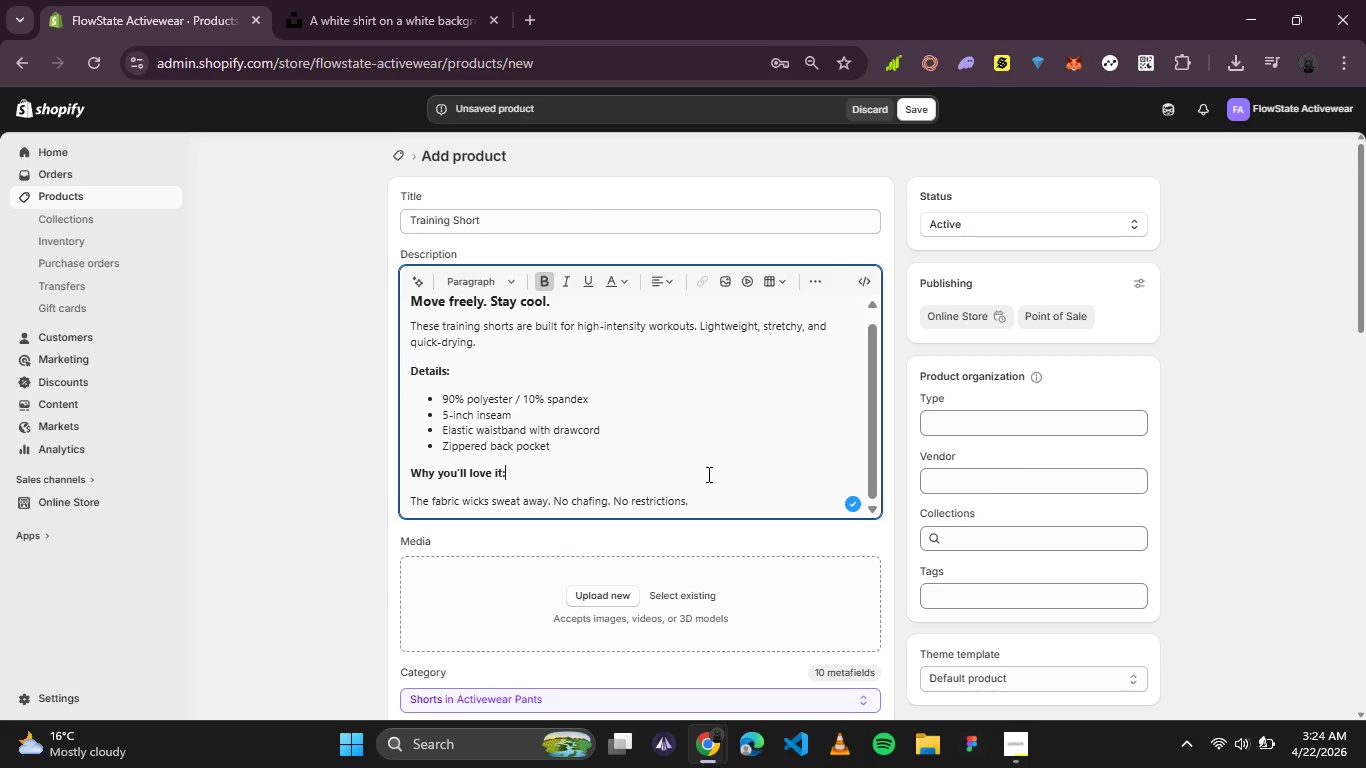 
scroll: coordinate [707, 474], scroll_direction: down, amount: 1.0
 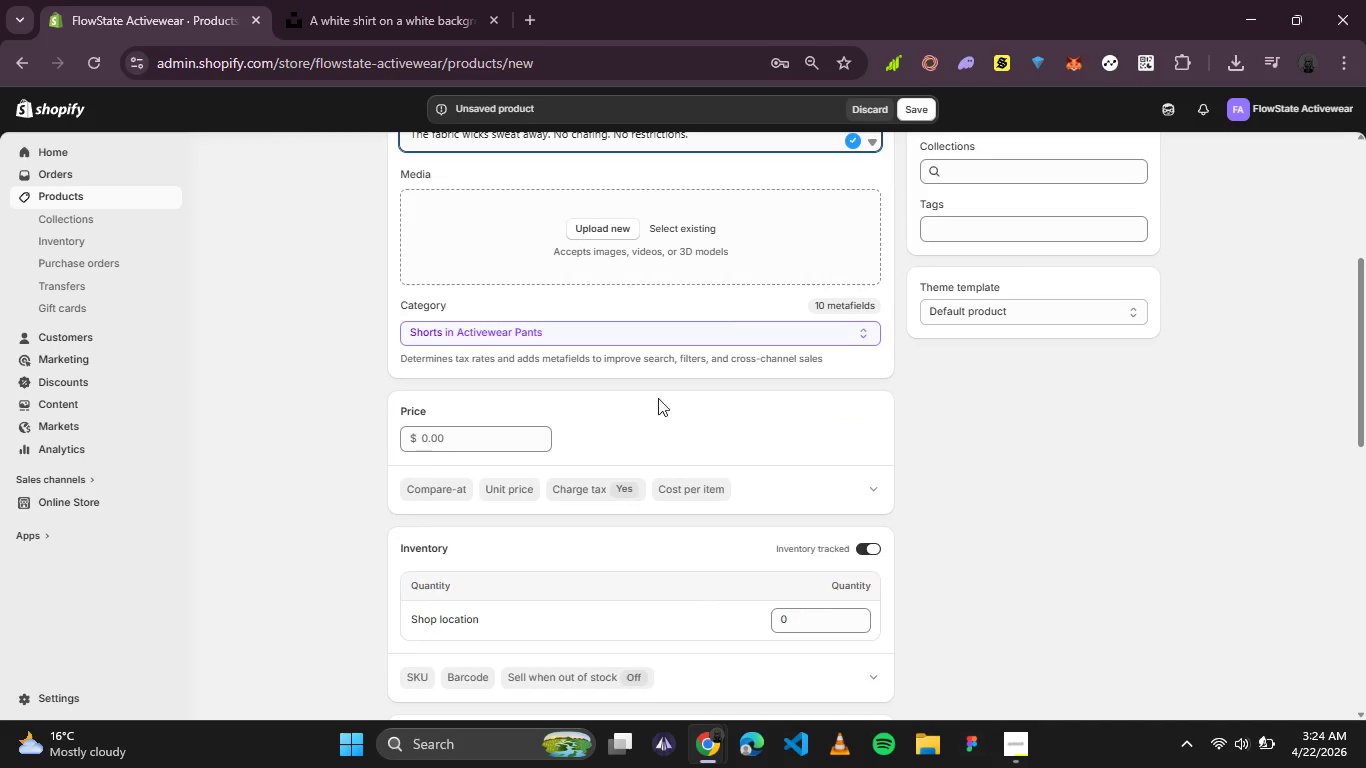 
scroll: coordinate [658, 398], scroll_direction: up, amount: 1.0
 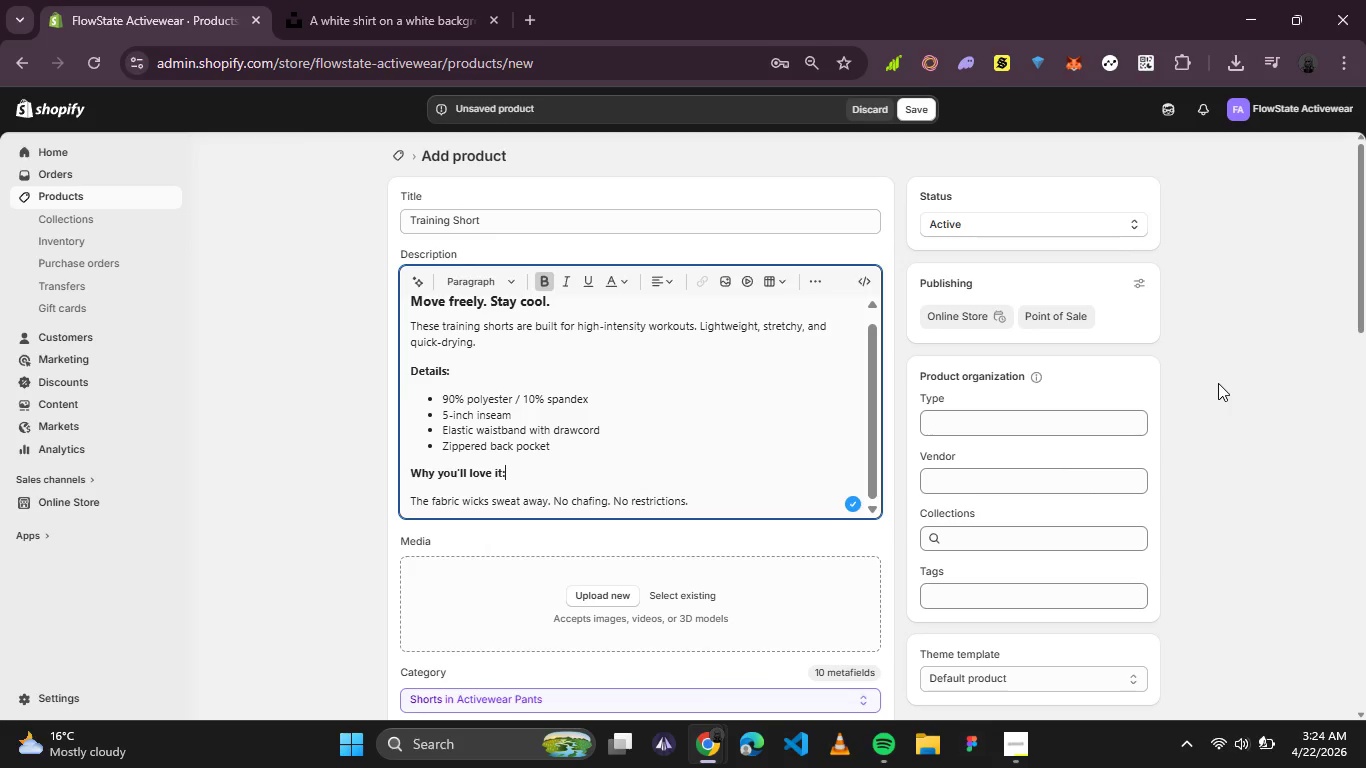 
left_click([1218, 383])
 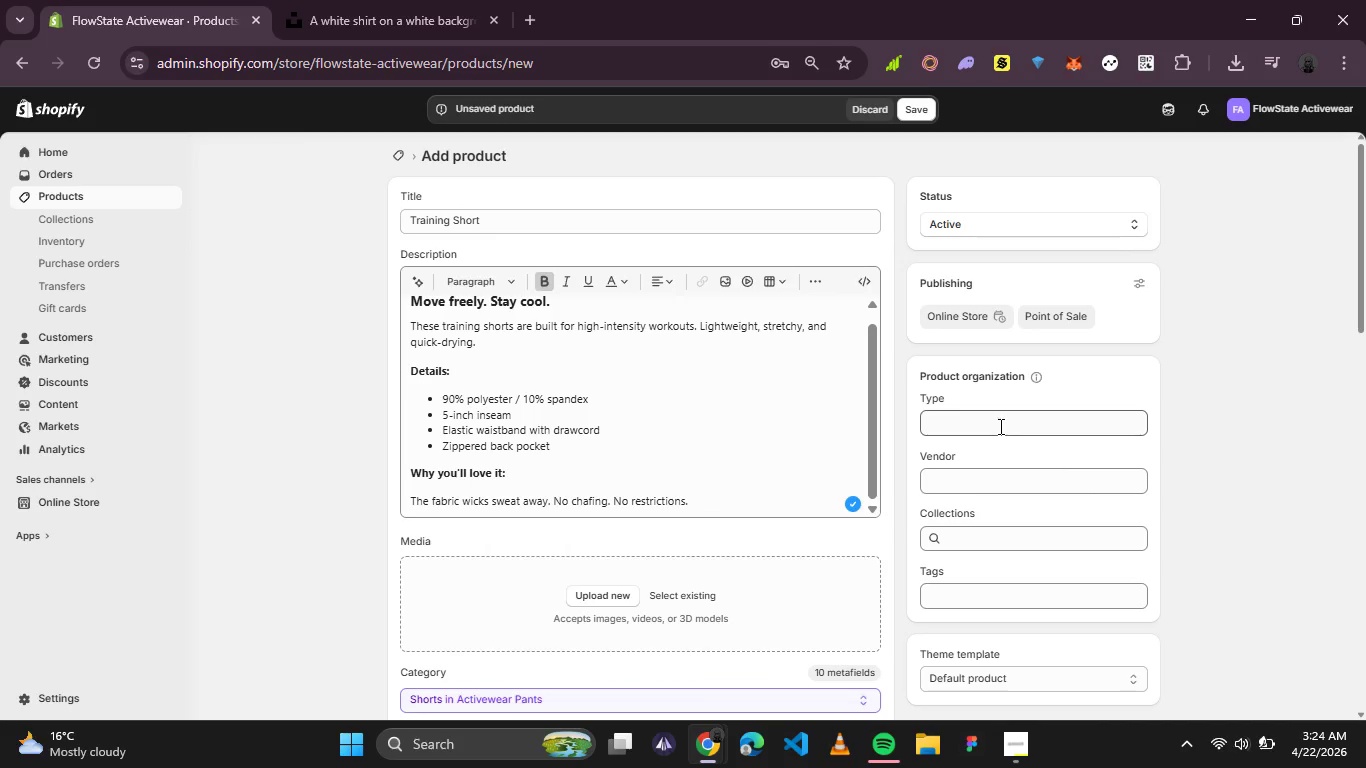 
left_click([999, 426])
 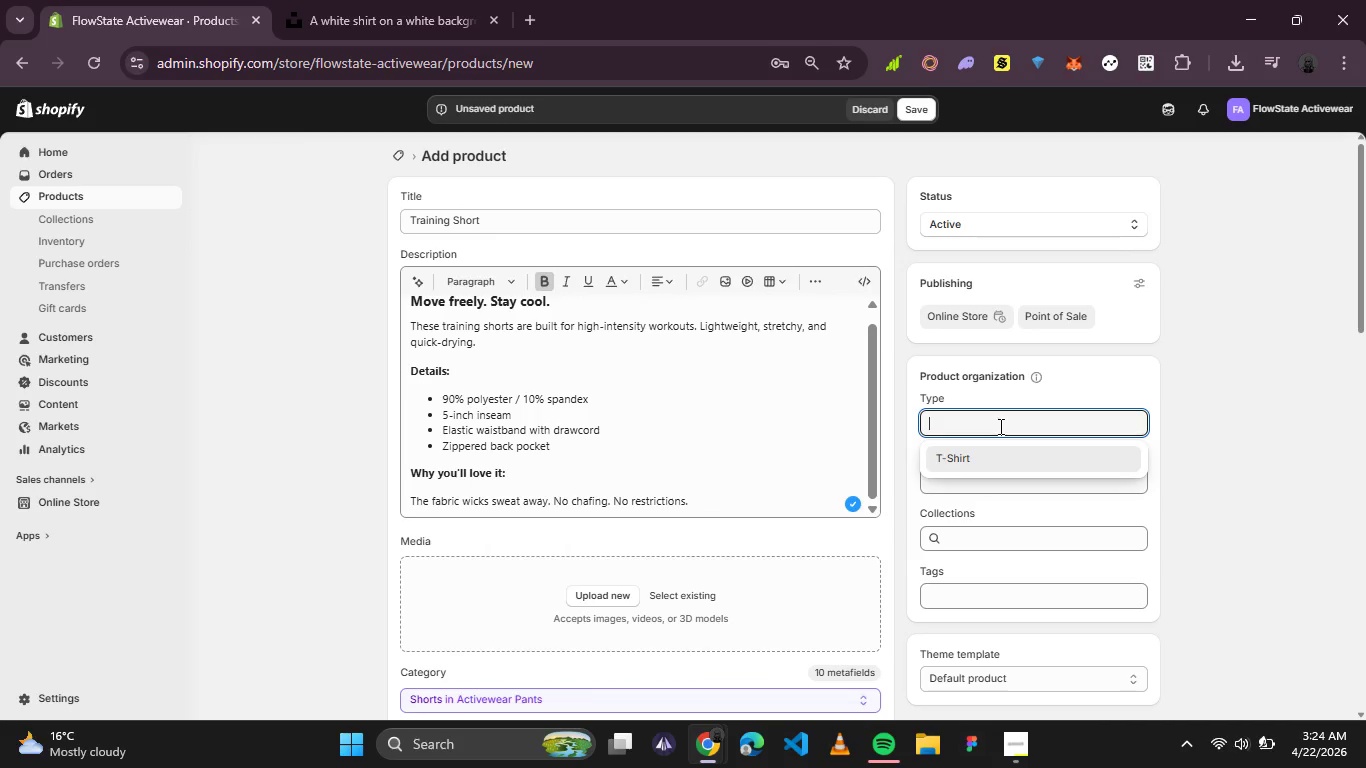 
type(Shorts)
 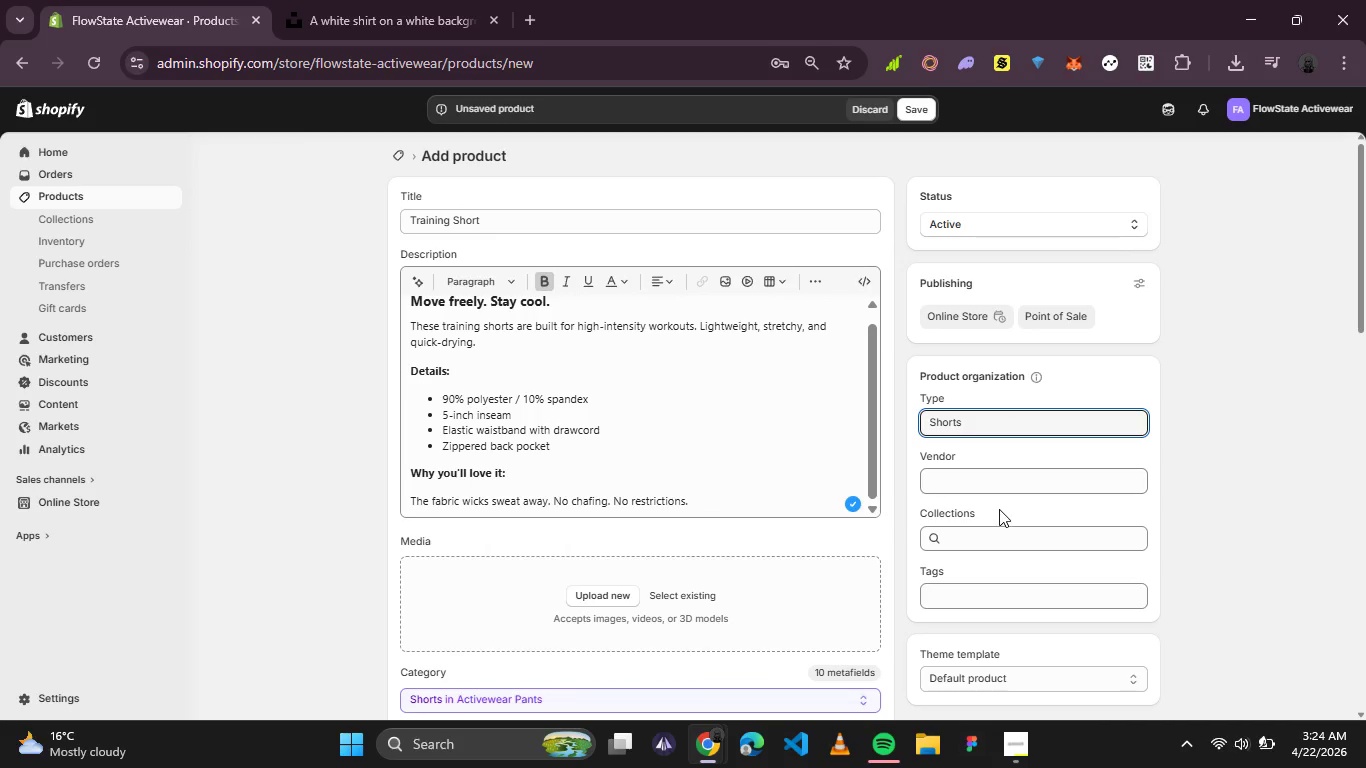 
left_click([1002, 482])
 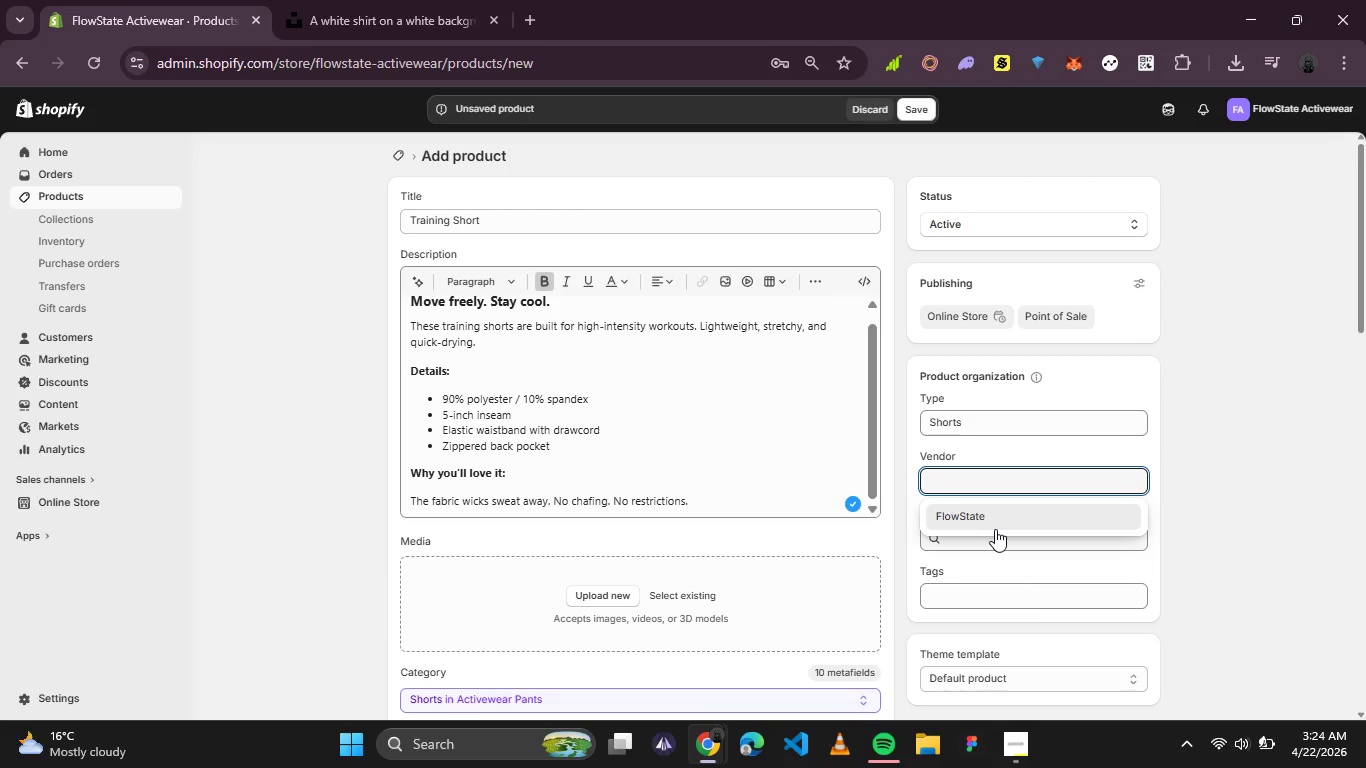 
left_click([995, 529])
 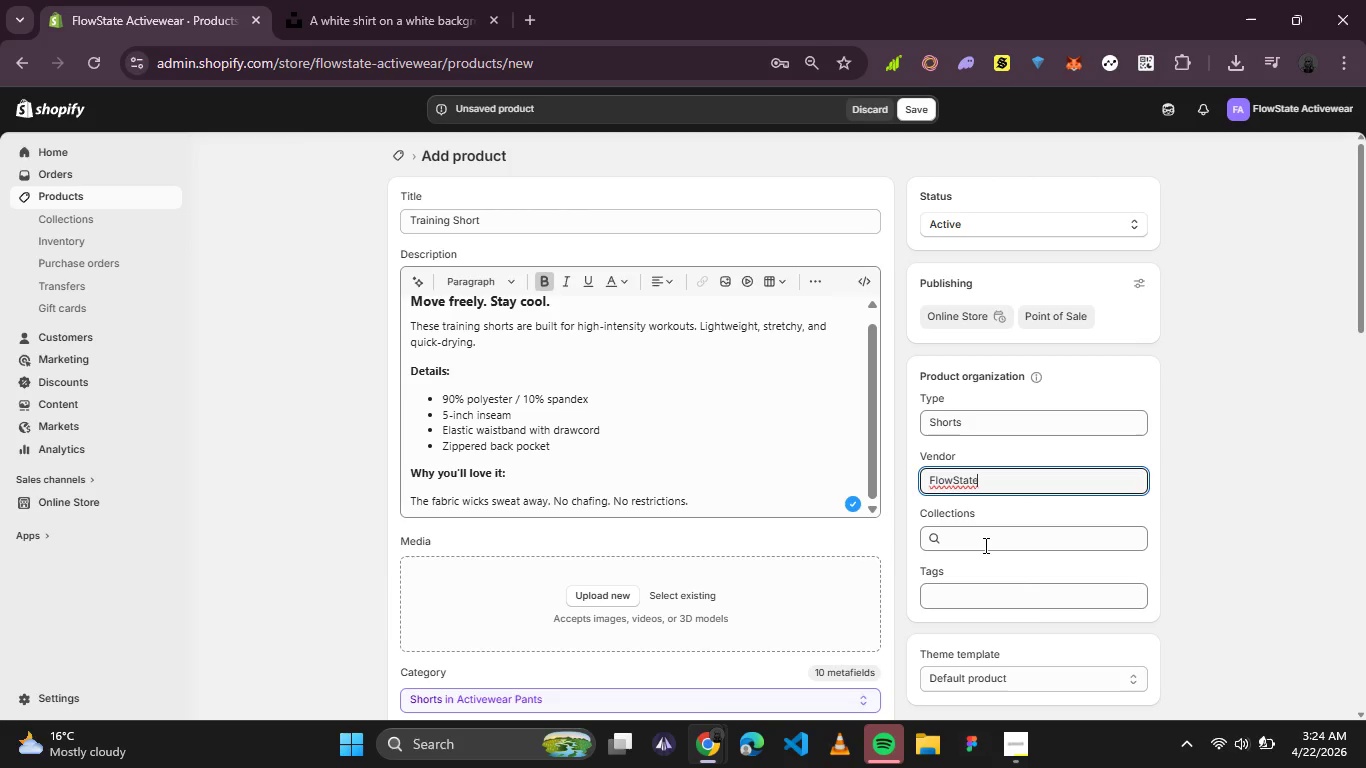 
left_click([977, 597])
 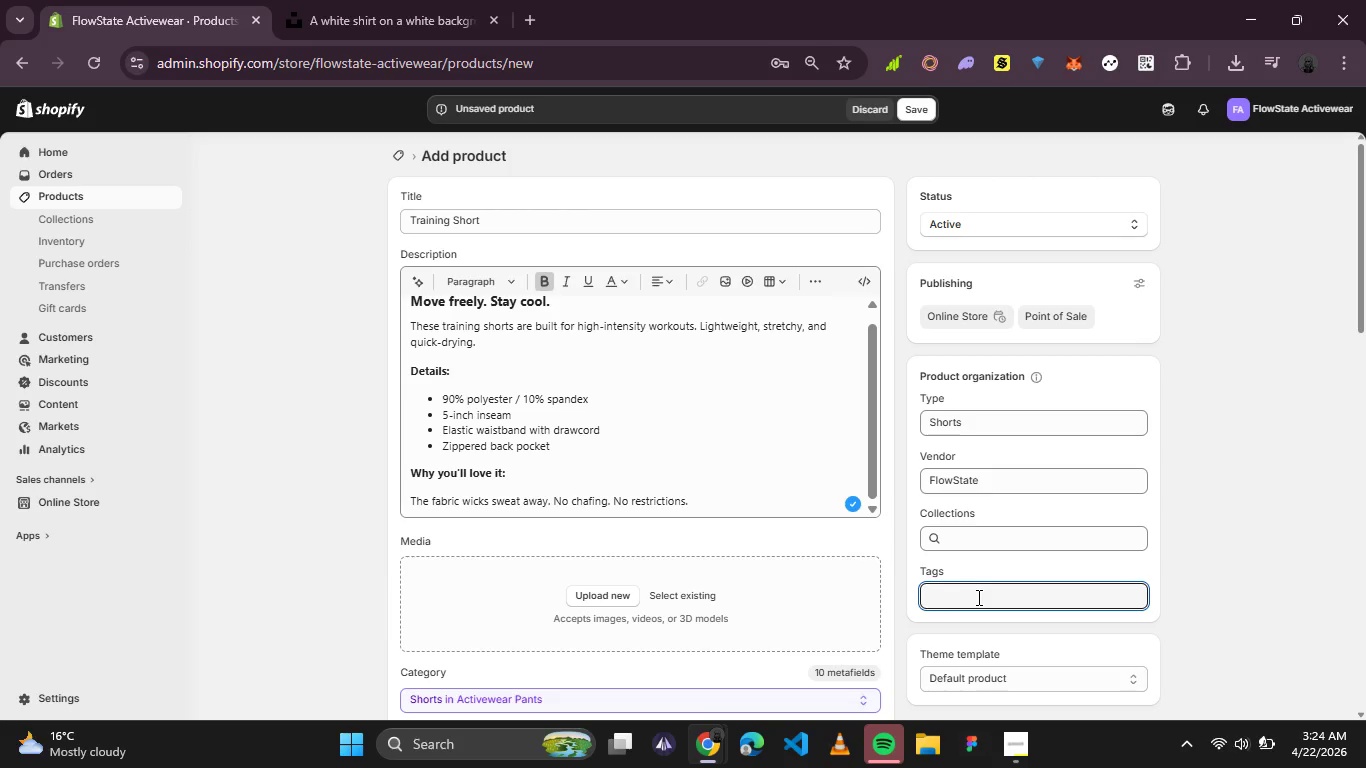 
type(men)
 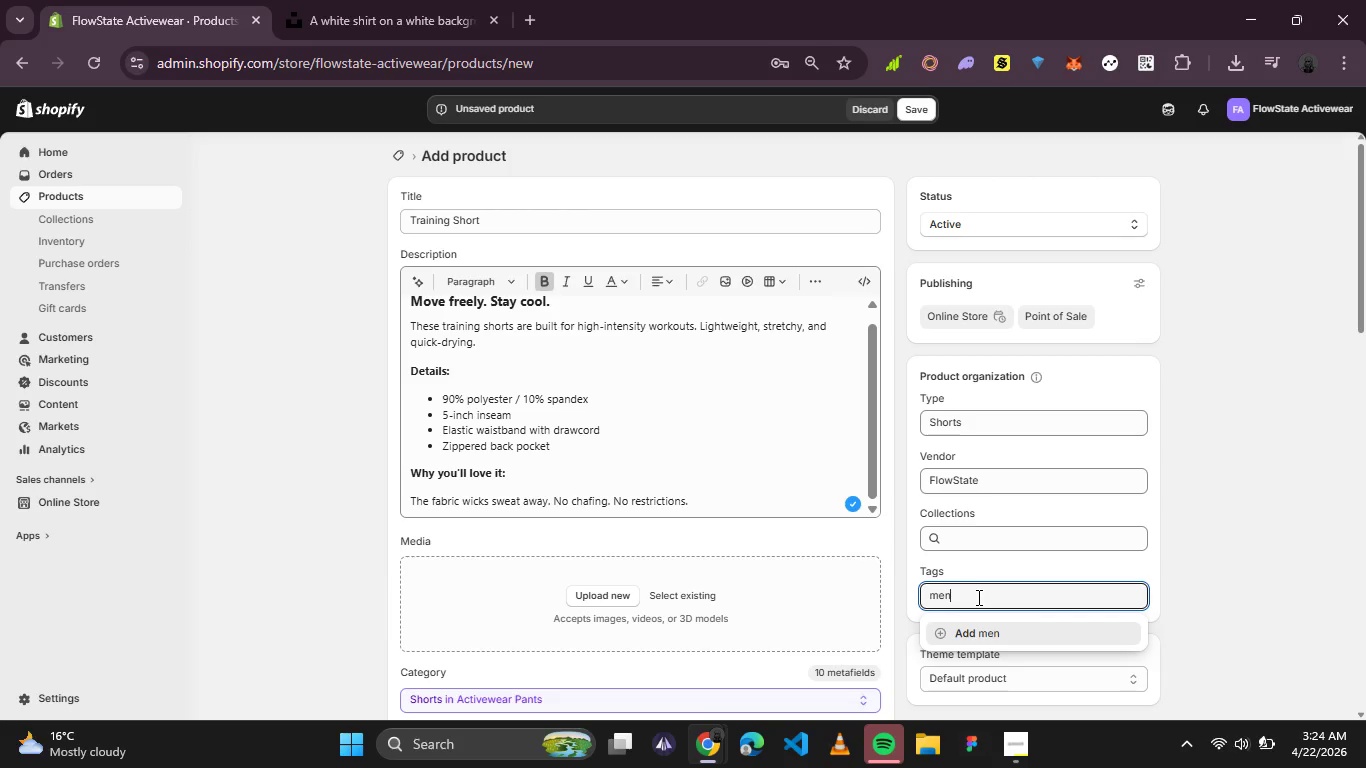 
key(Enter)
 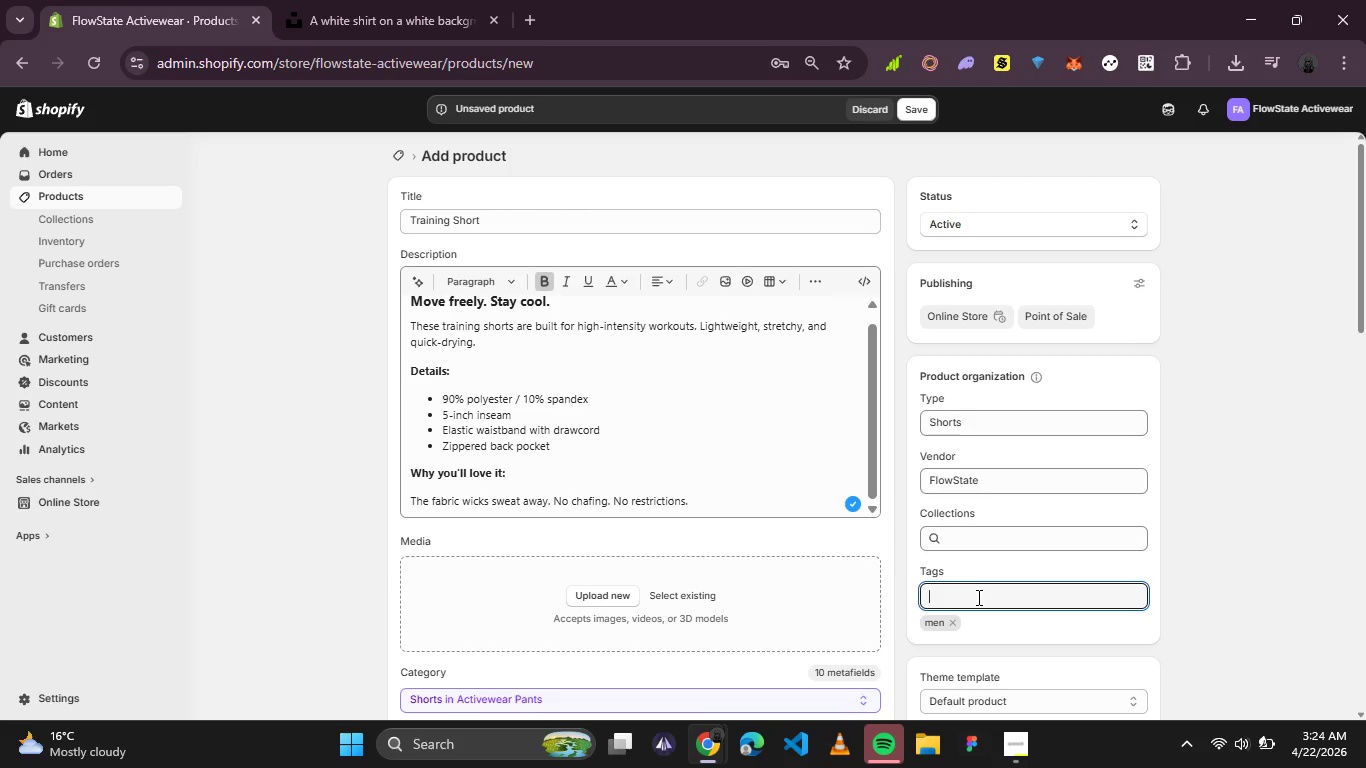 
type(training)
 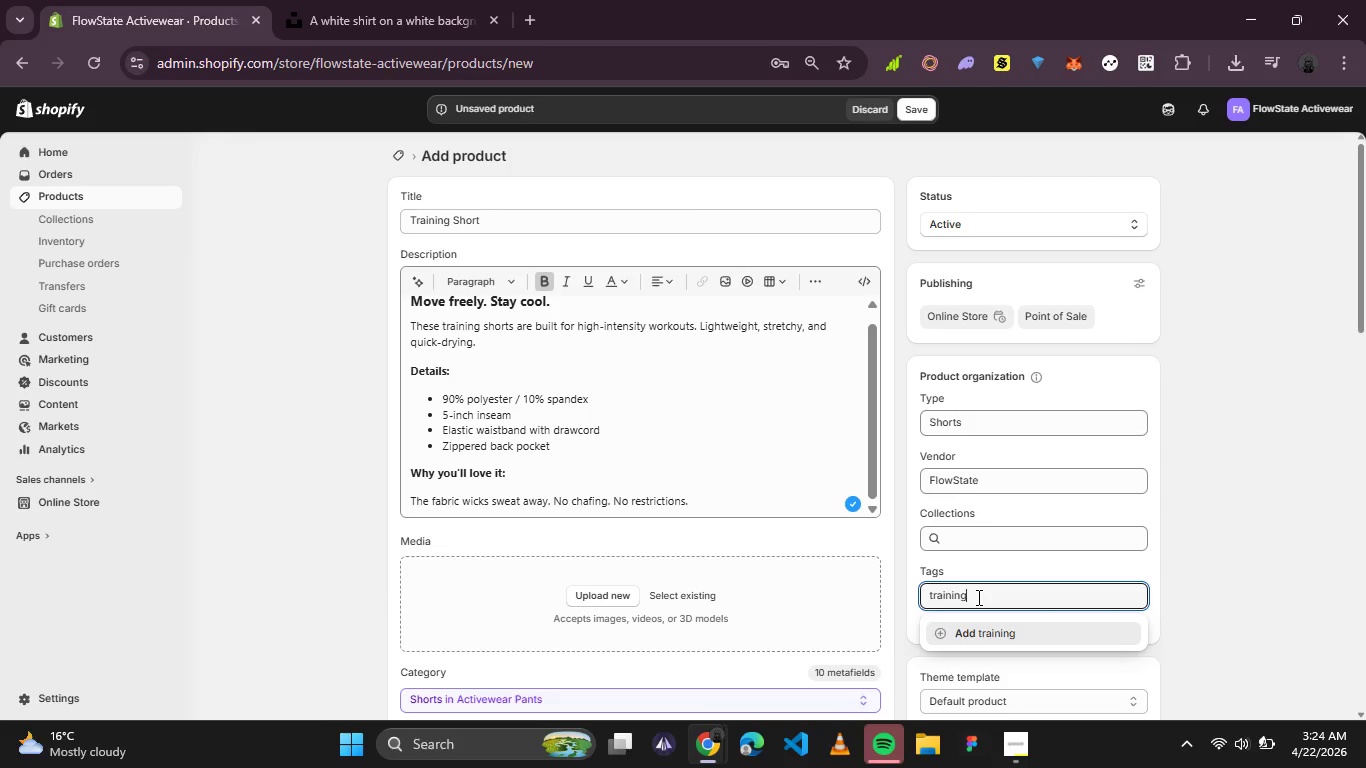 
key(Enter)
 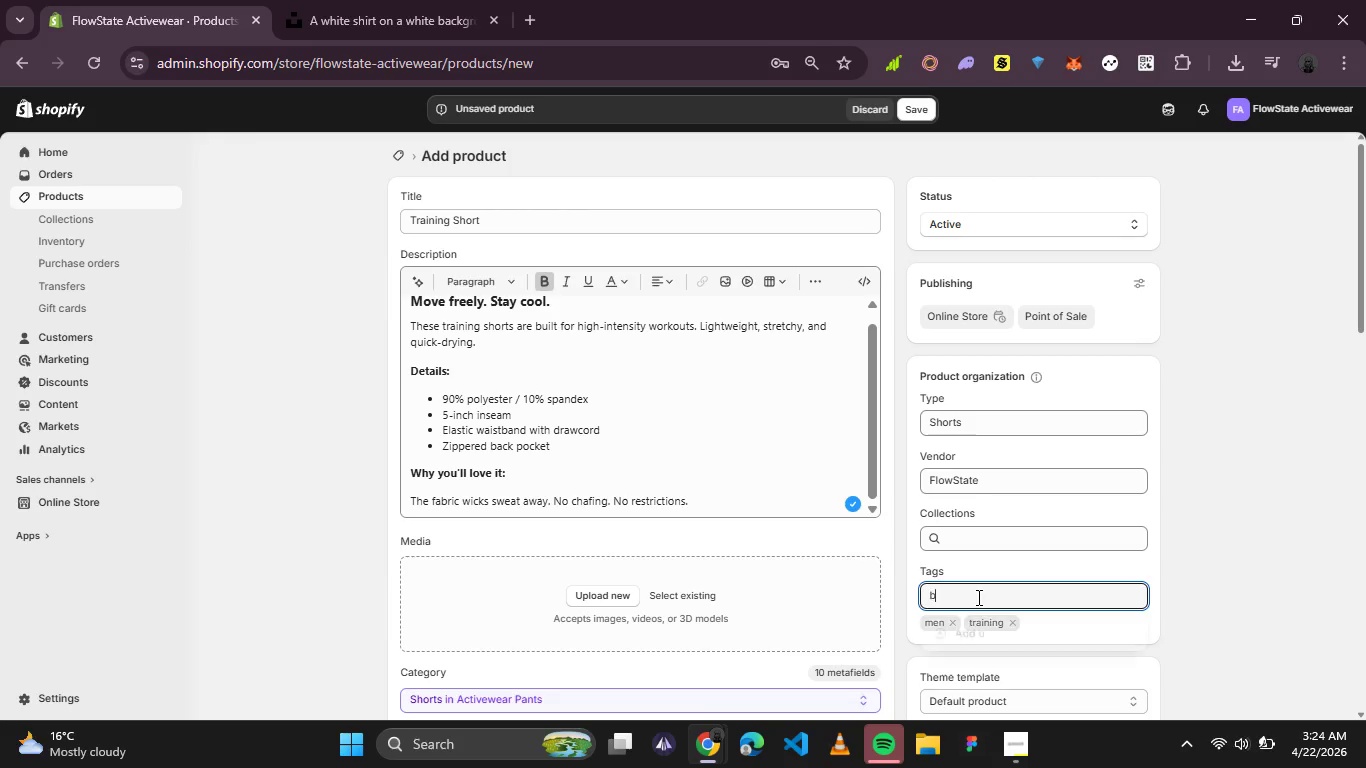 
type(bottom)
 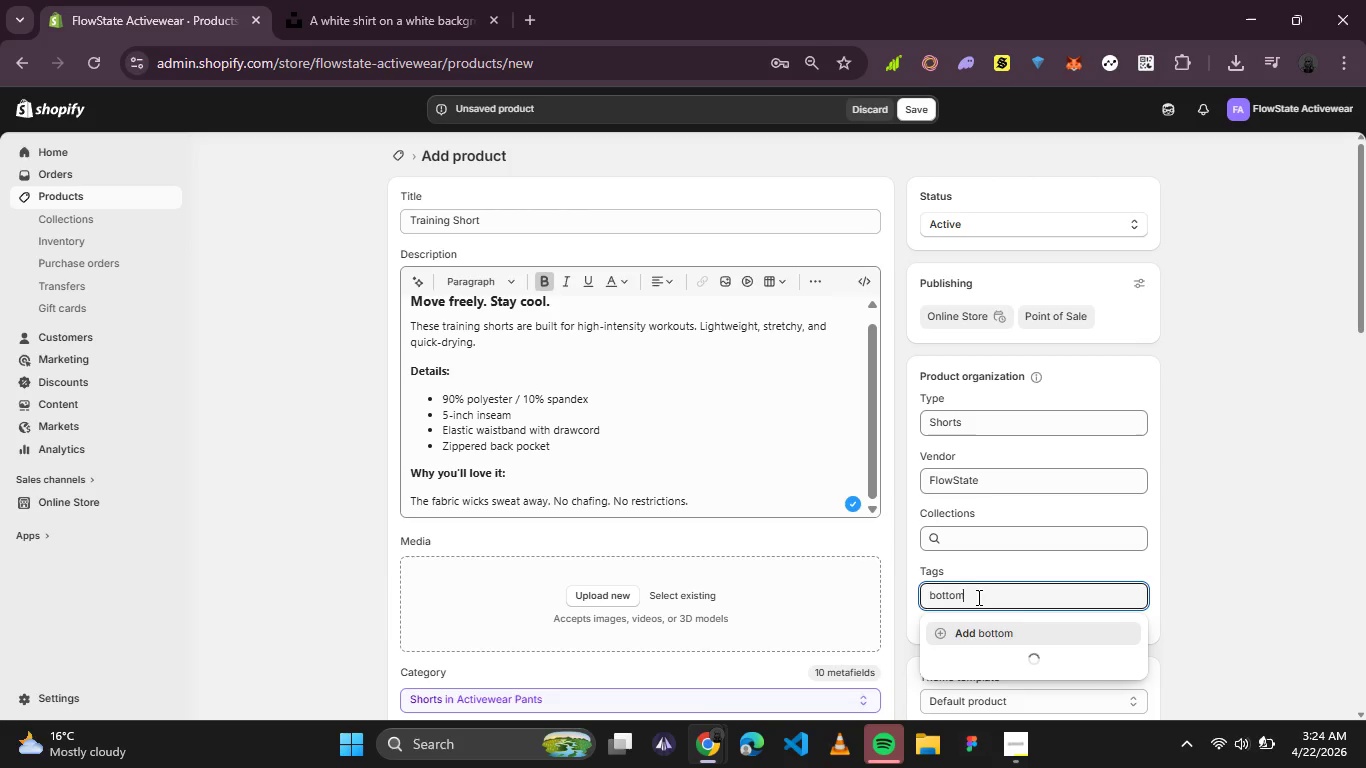 
key(Enter)
 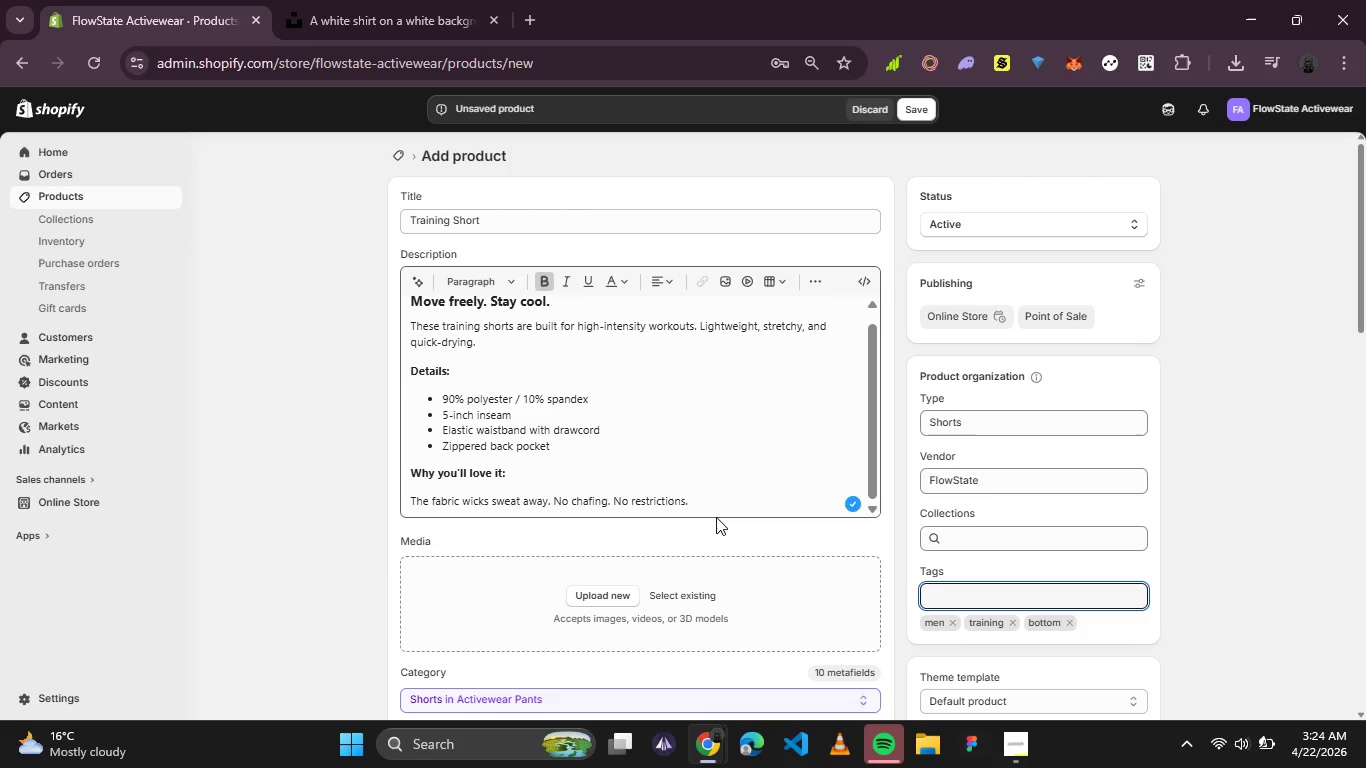 
wait(5.78)
 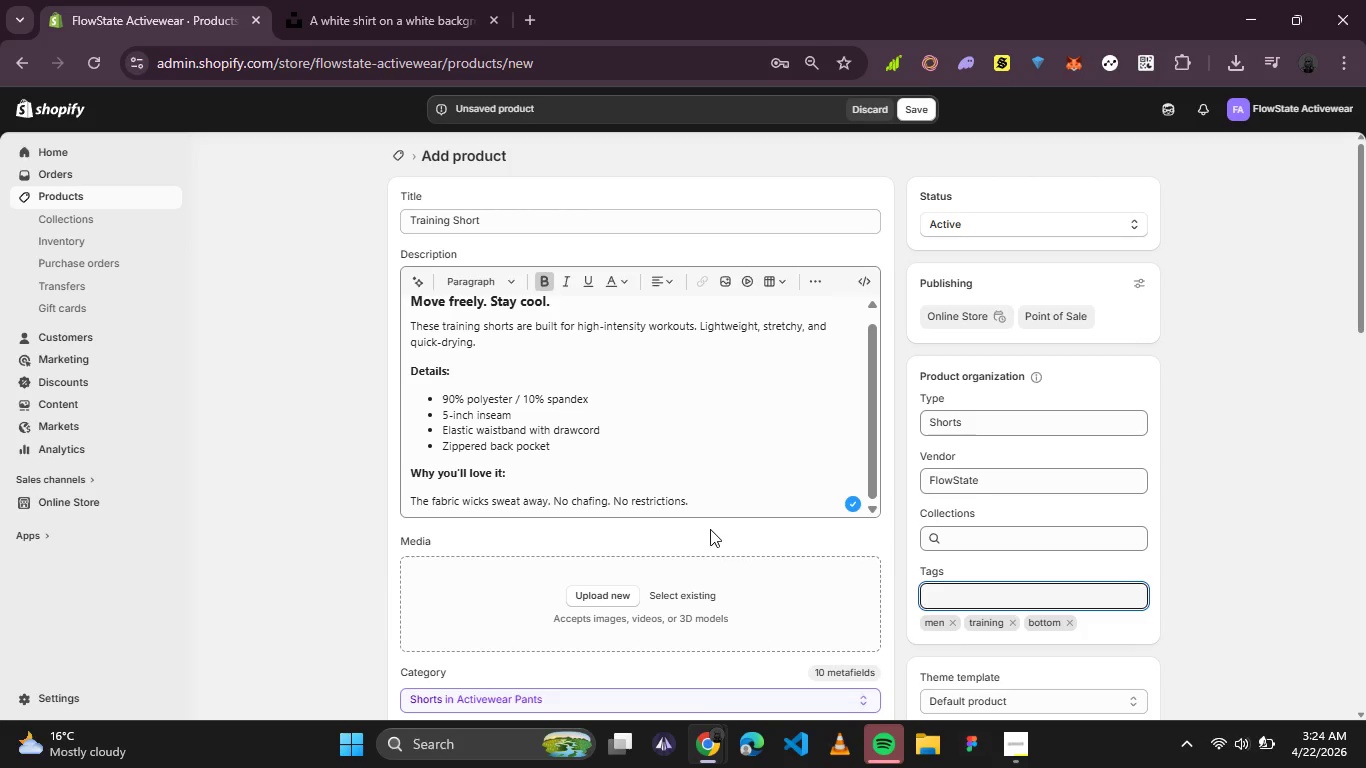 
scroll: coordinate [617, 420], scroll_direction: down, amount: 2.0
 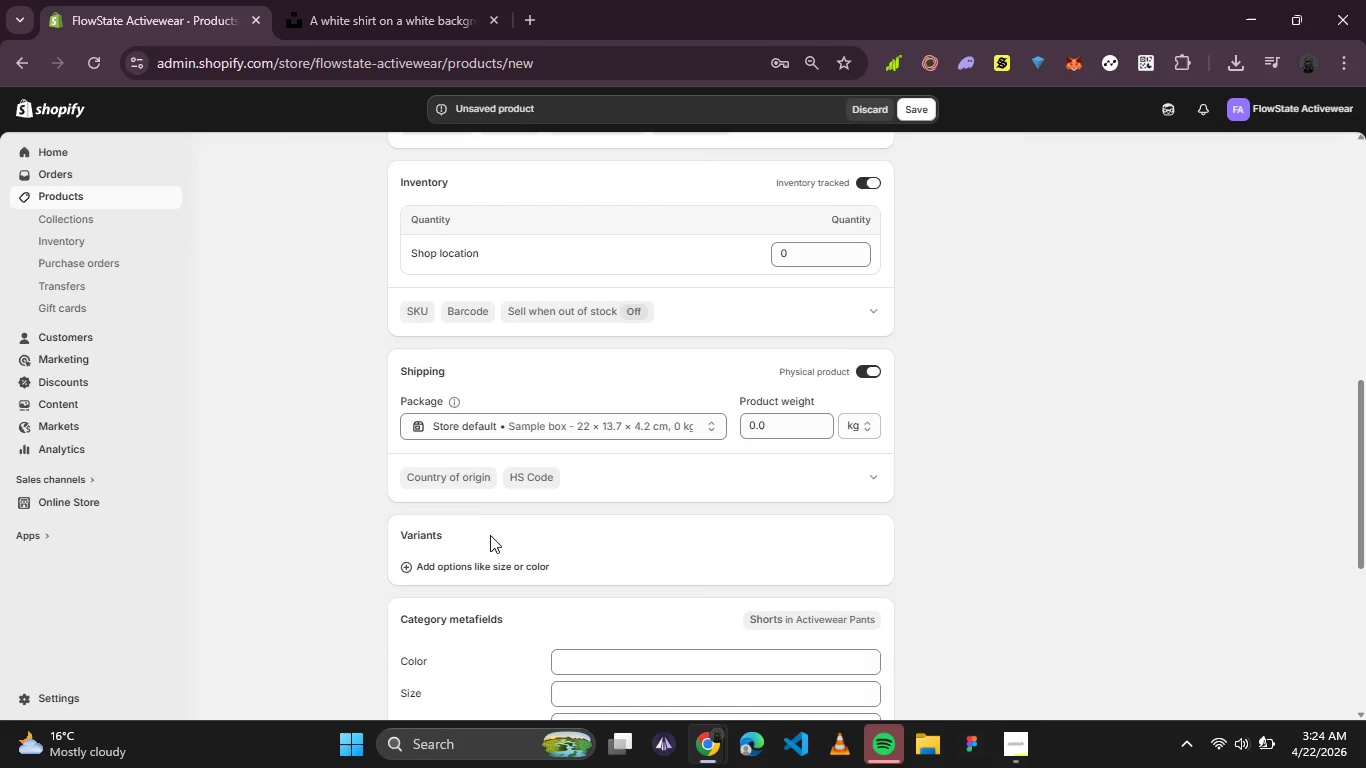 
left_click([476, 559])
 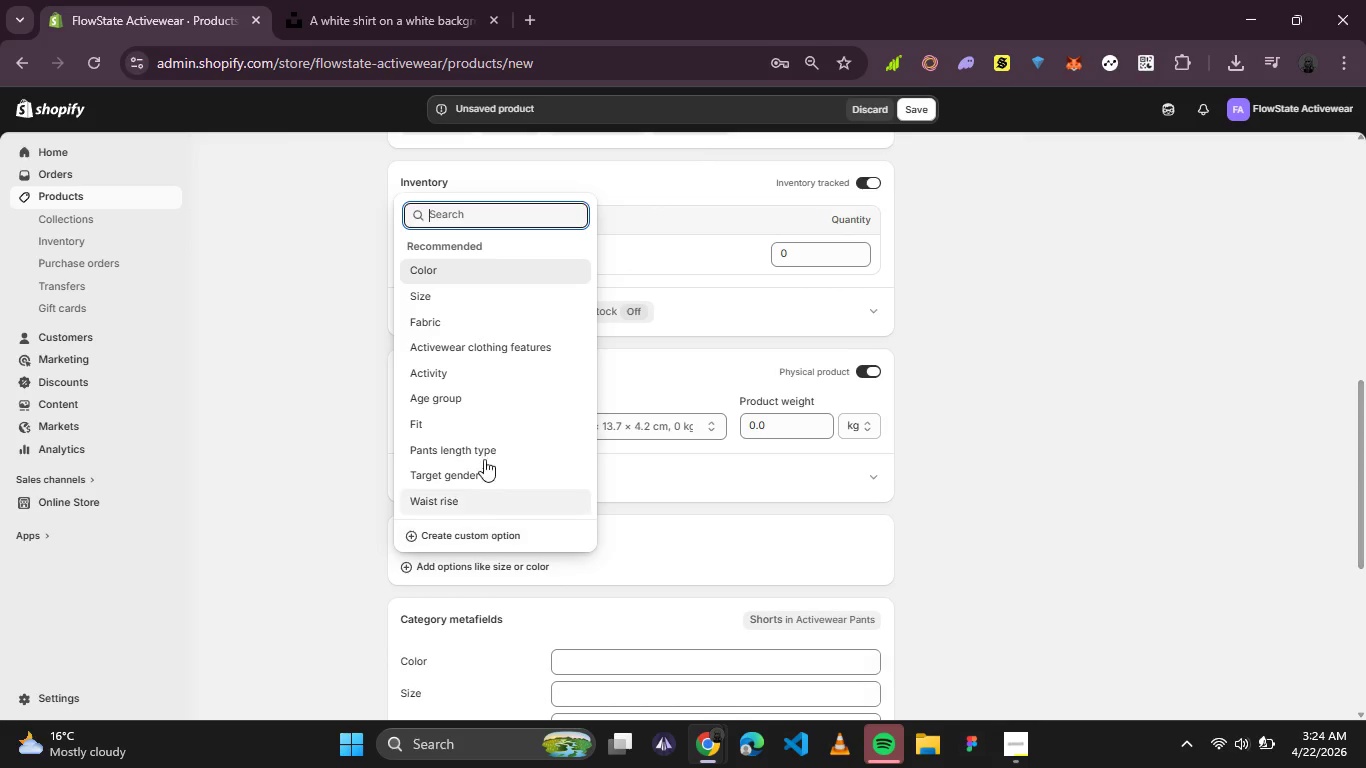 
mouse_move([485, 412])
 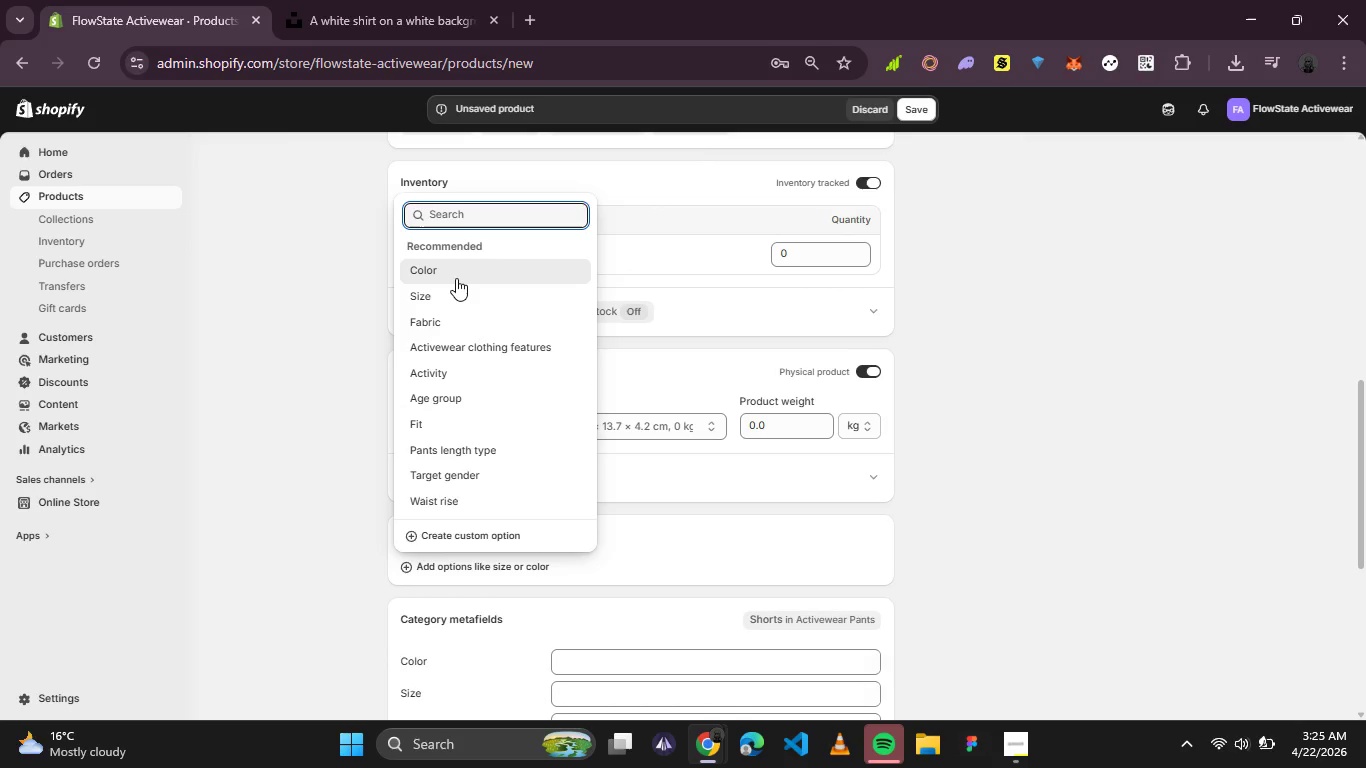 
left_click([456, 278])
 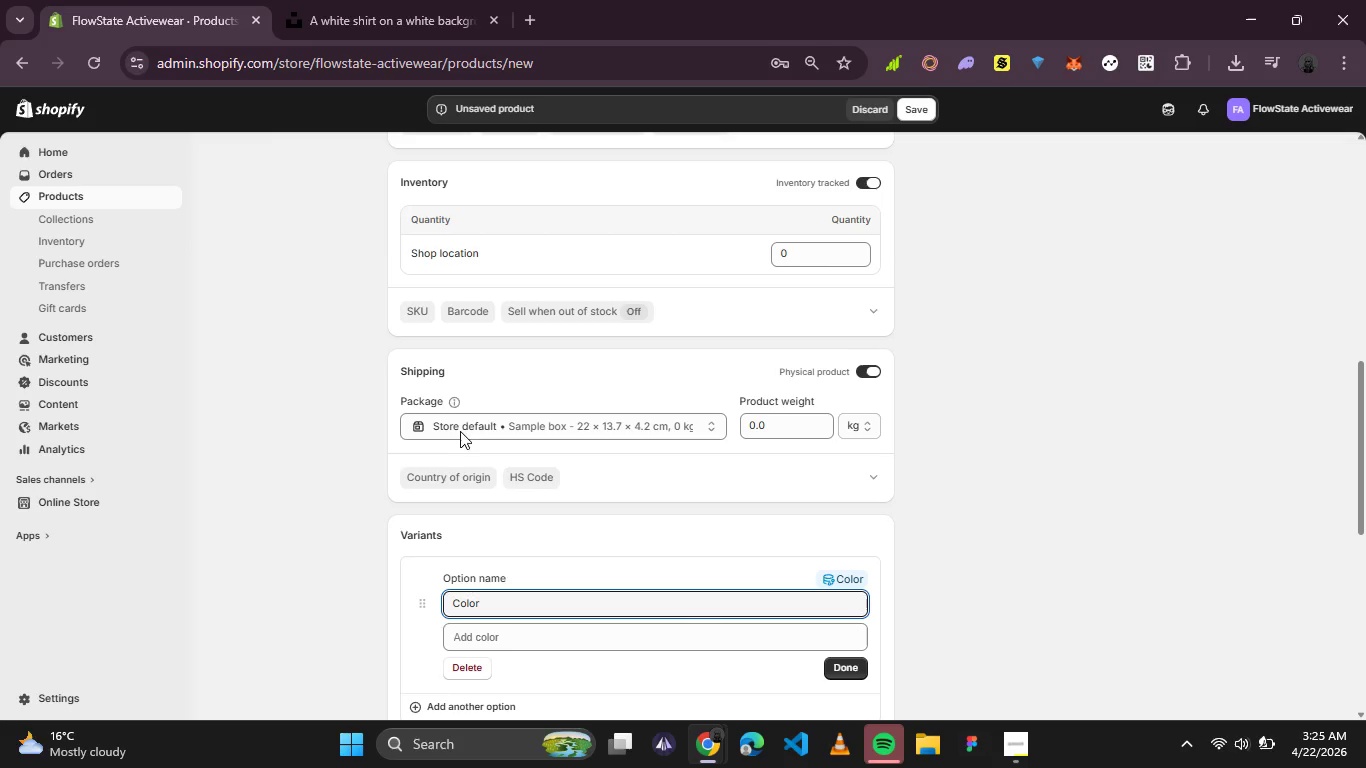 
scroll: coordinate [490, 456], scroll_direction: down, amount: 1.0
 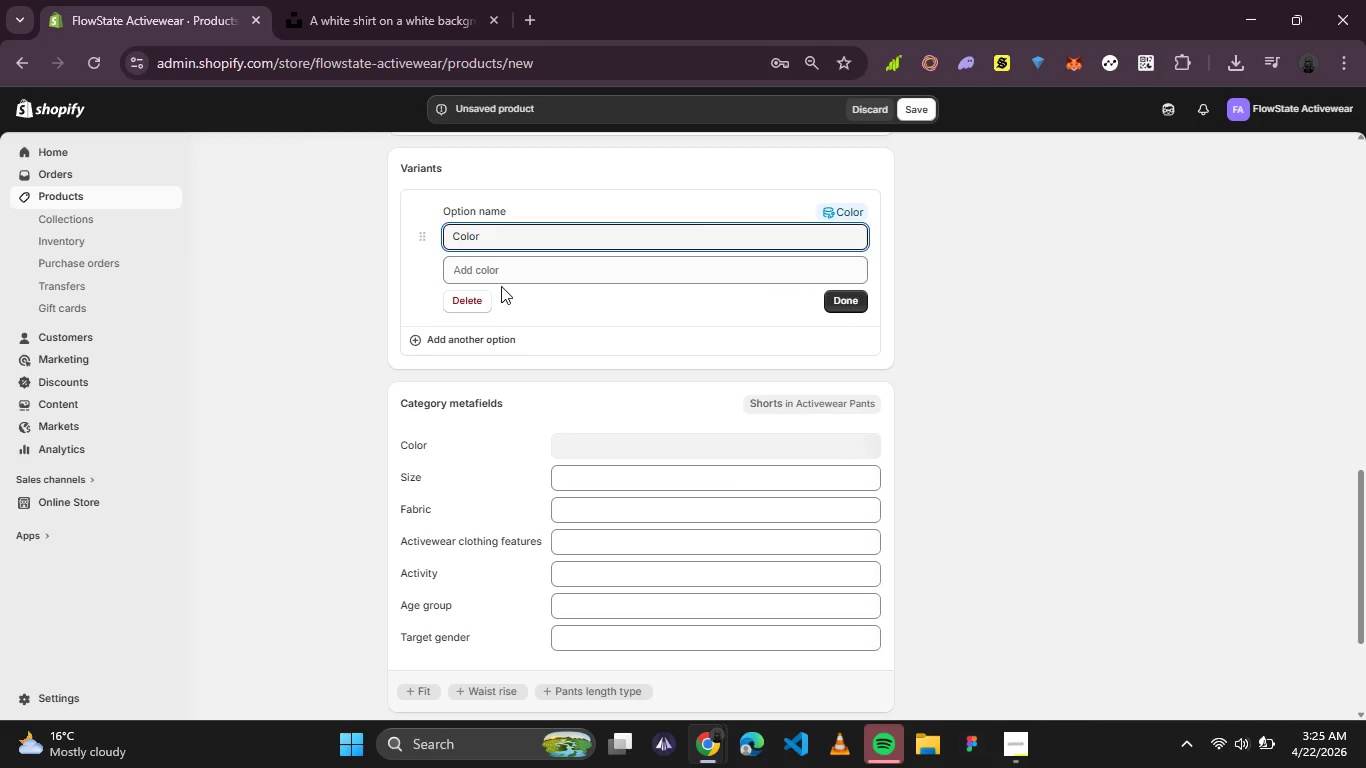 
left_click([501, 269])
 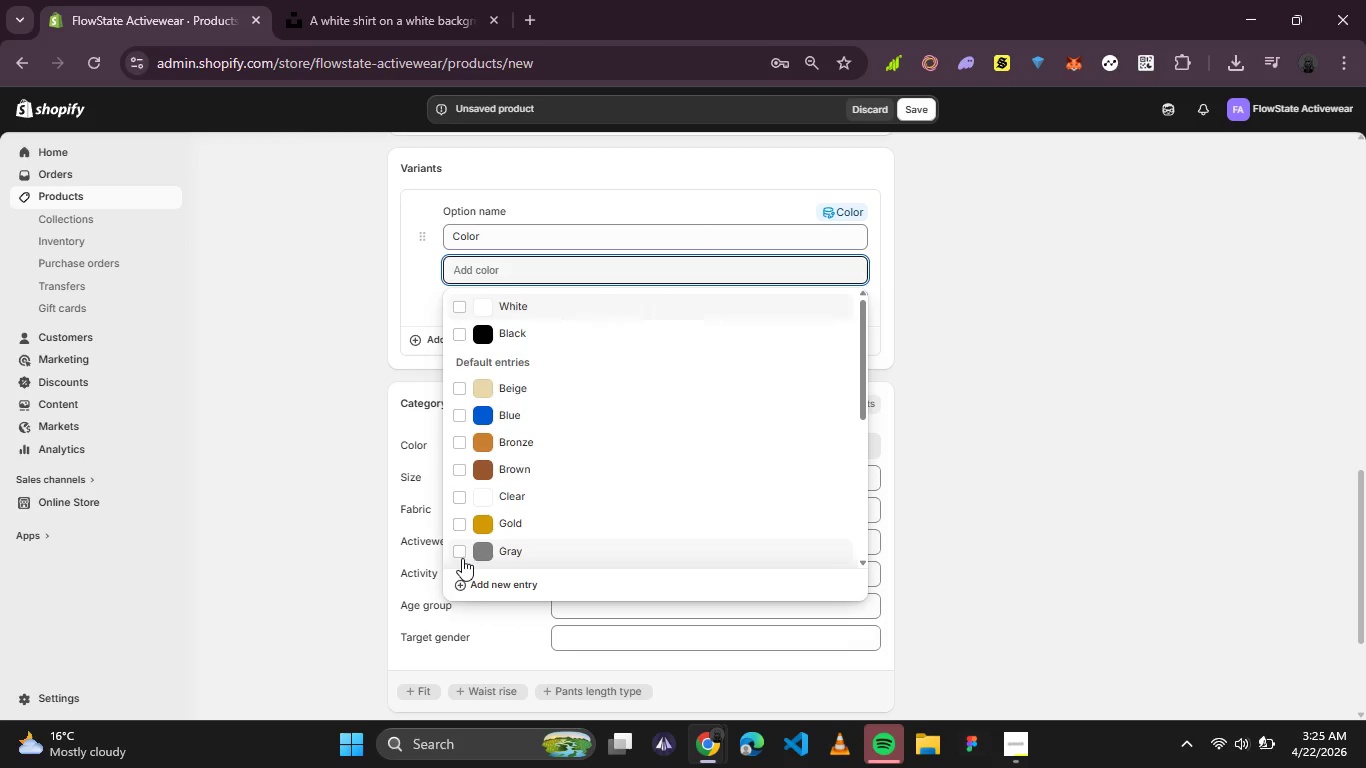 
left_click([462, 558])
 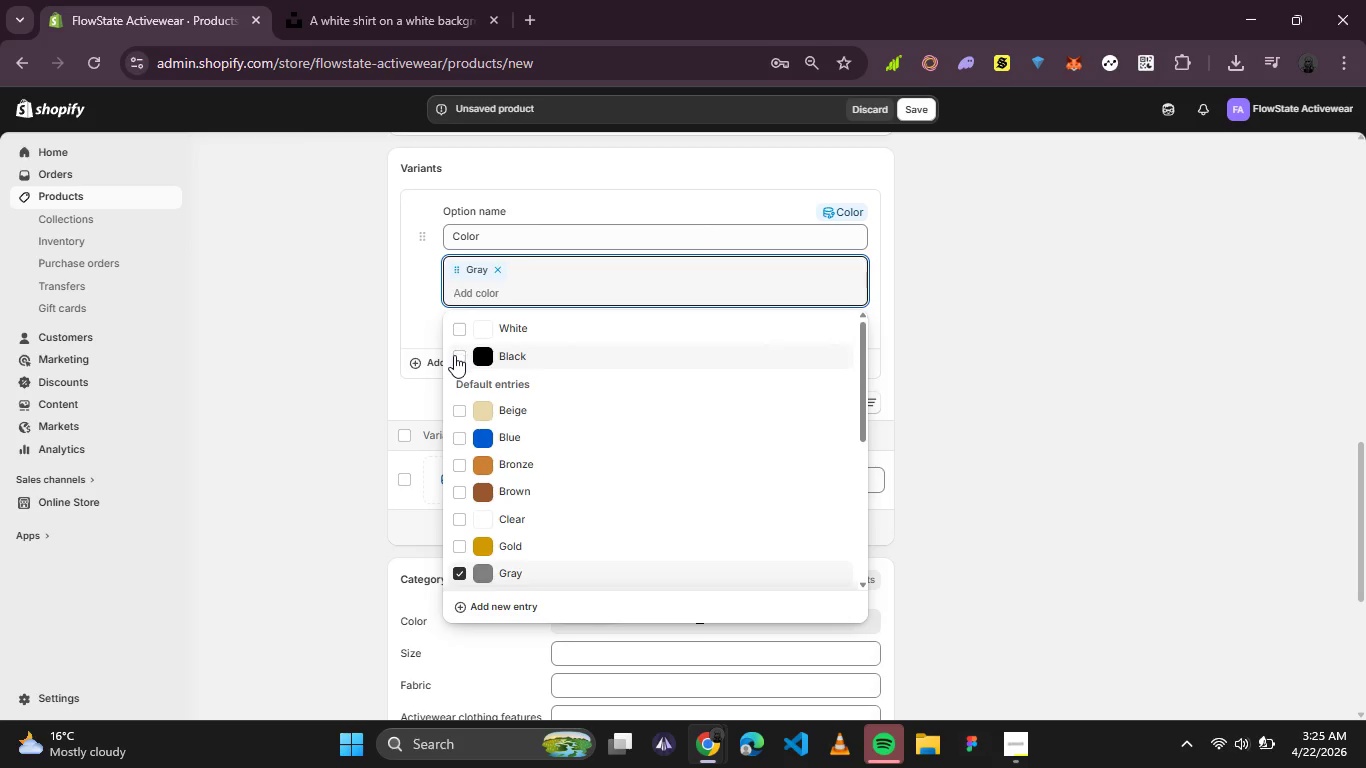 
left_click([454, 360])
 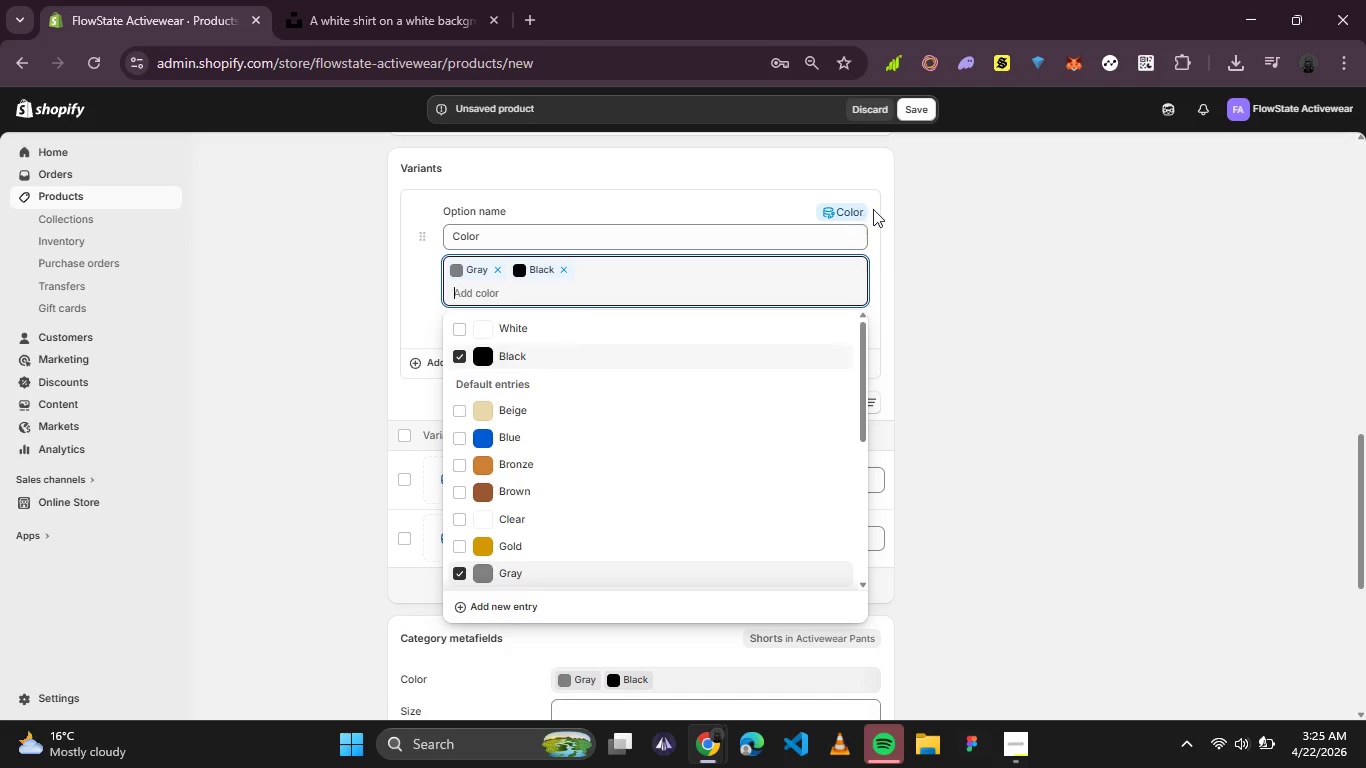 
left_click([937, 182])
 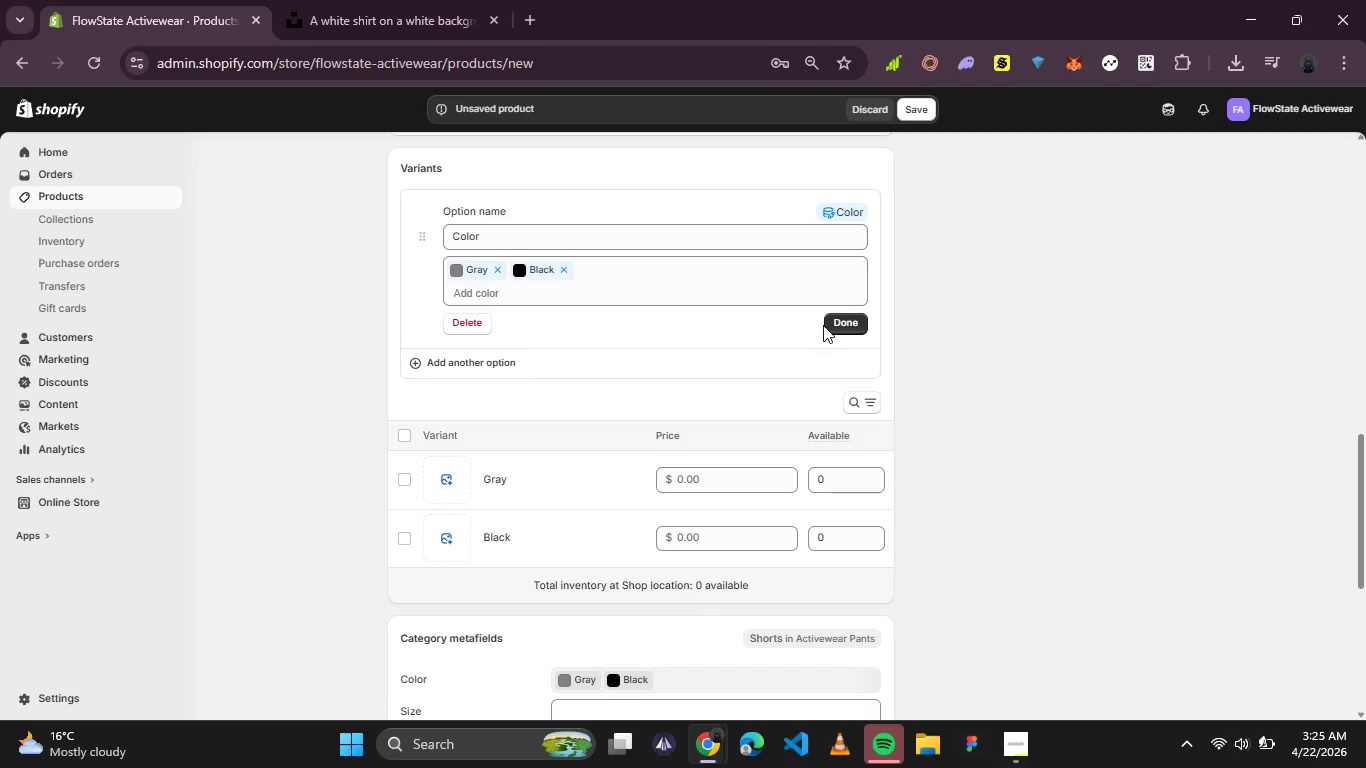 
left_click([834, 323])
 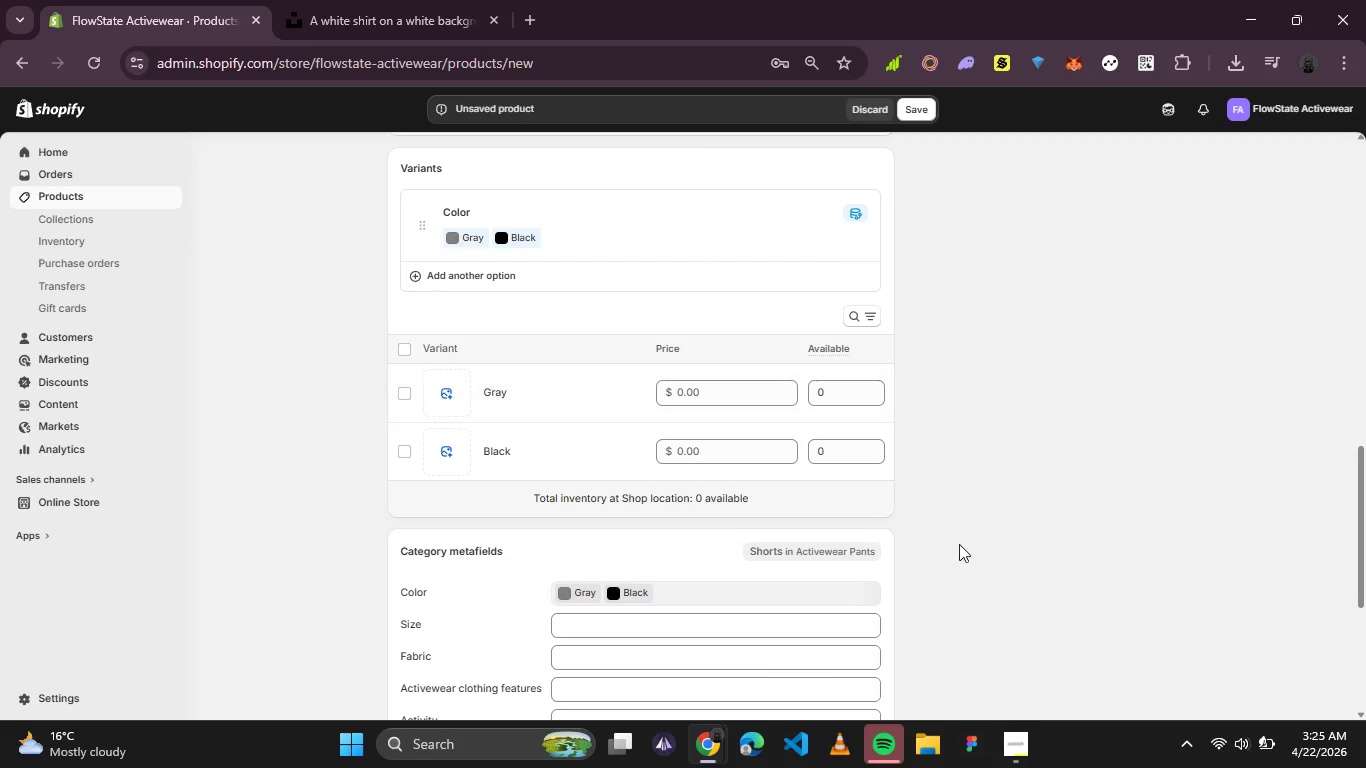 
left_click([1005, 743])